 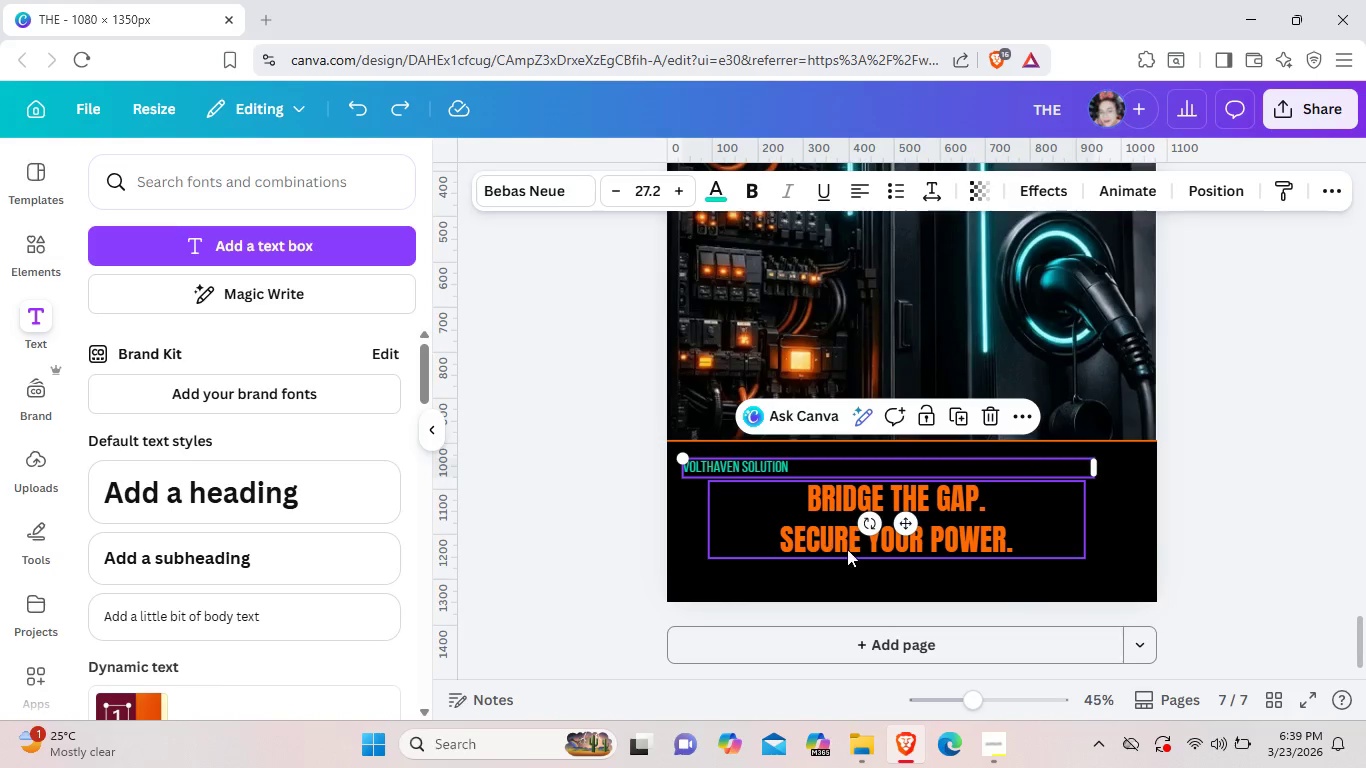 
left_click([1116, 554])
 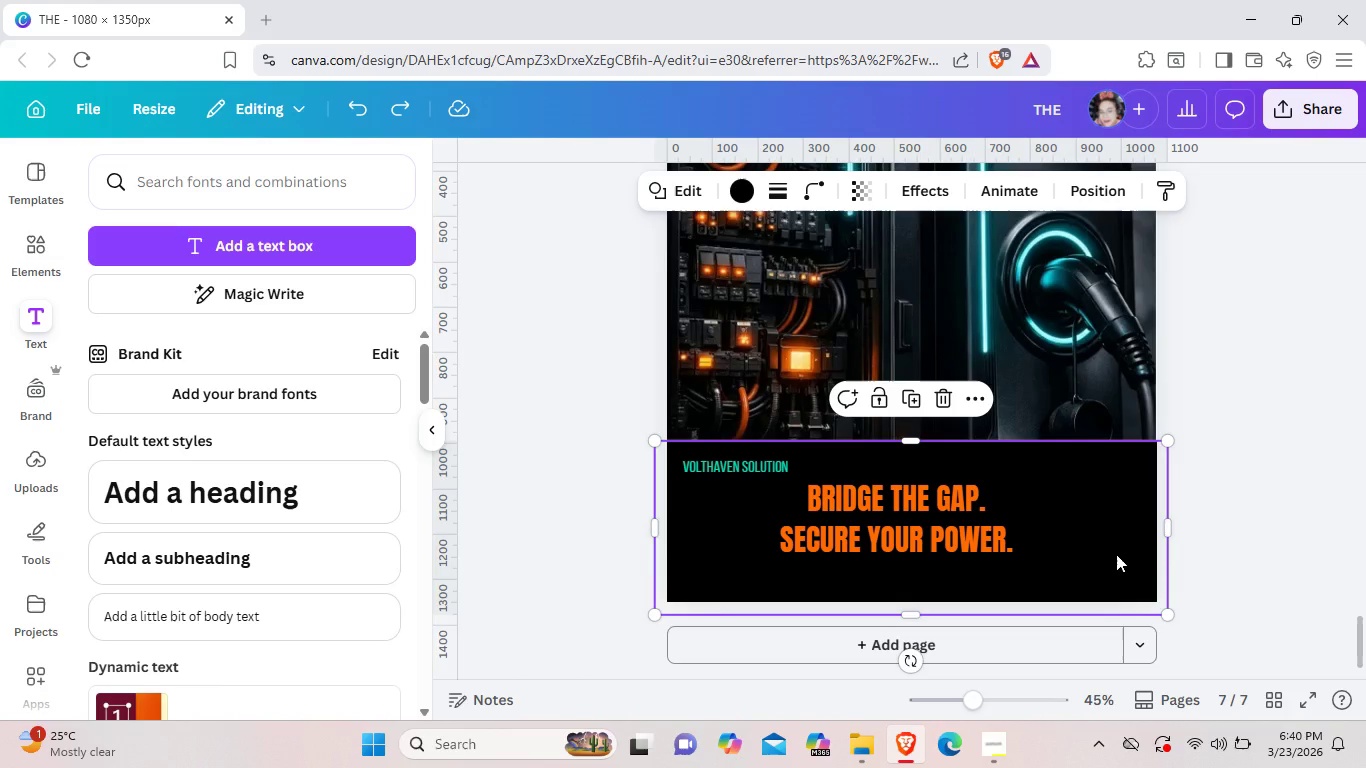 
wait(11.45)
 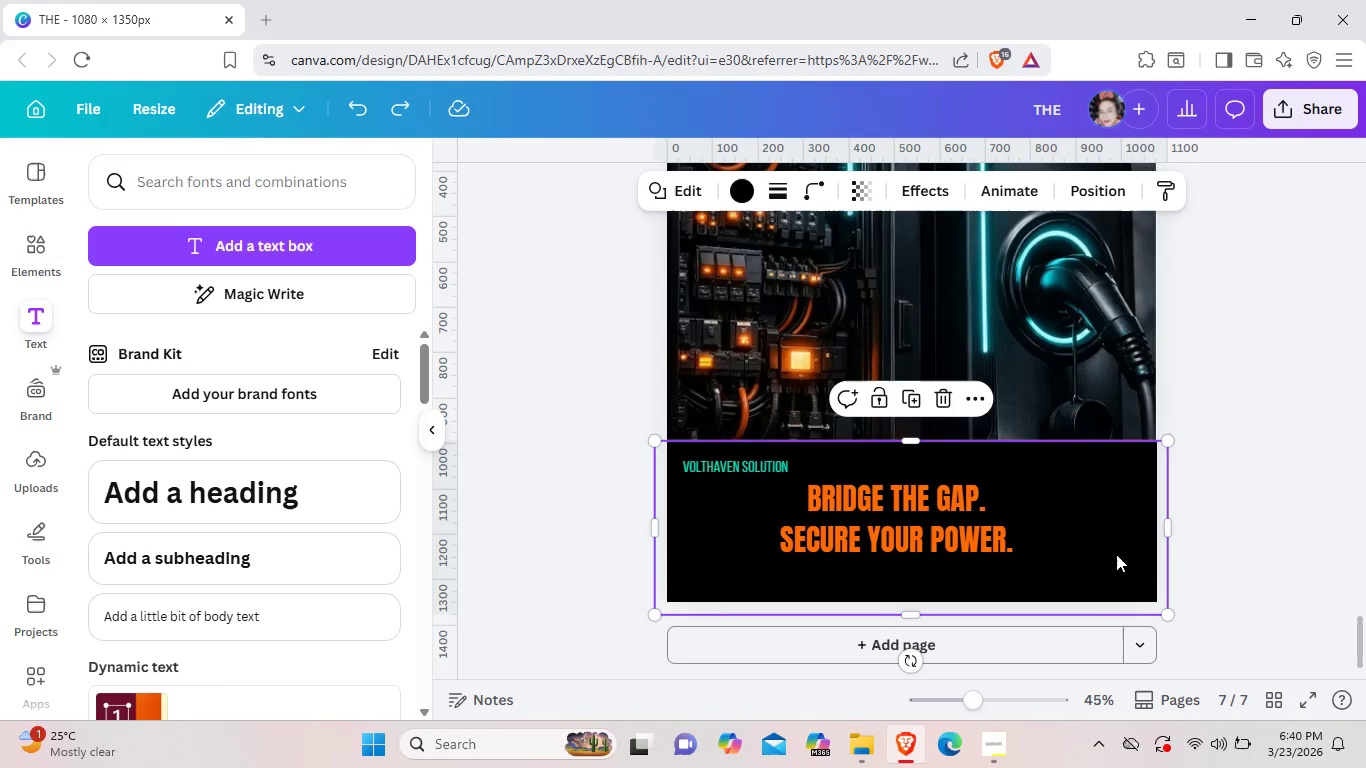 
left_click_drag(start_coordinate=[1220, 505], to_coordinate=[1131, 439])
 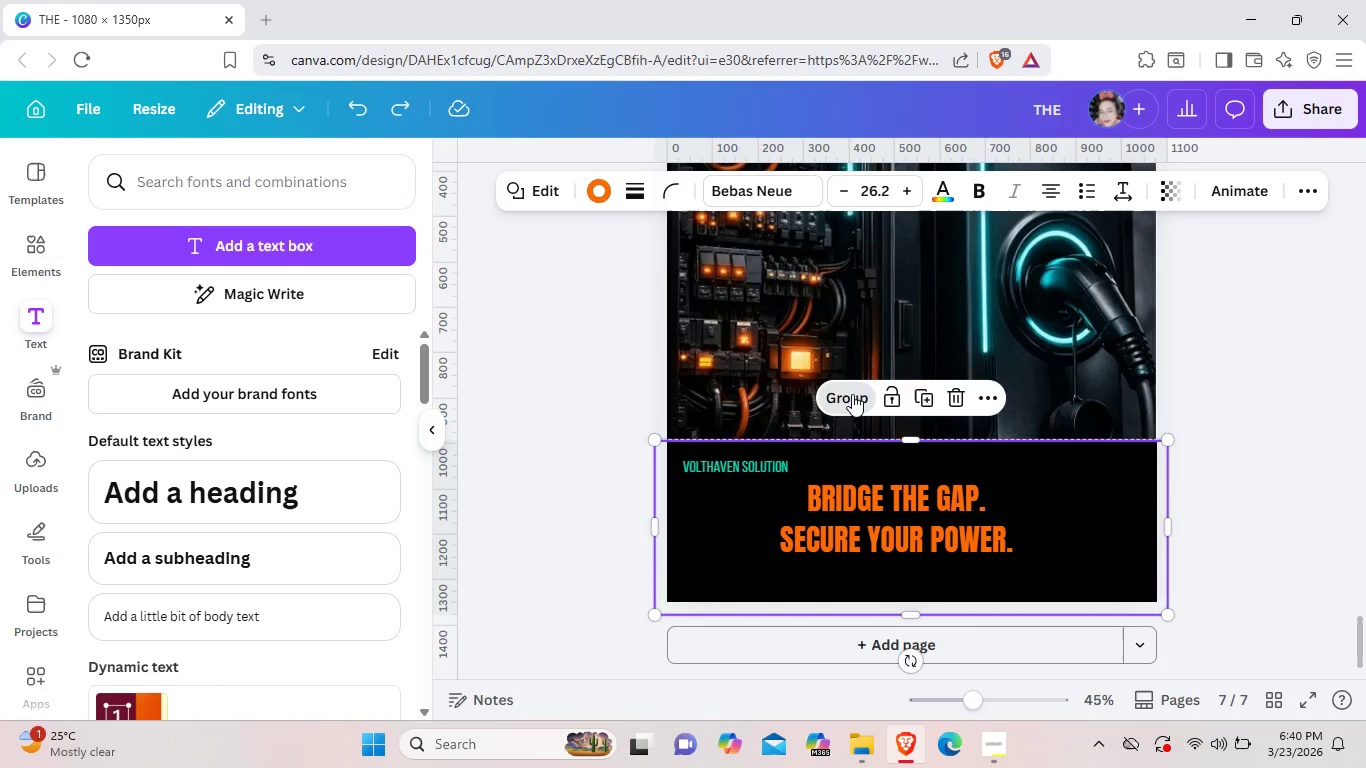 
left_click([852, 394])
 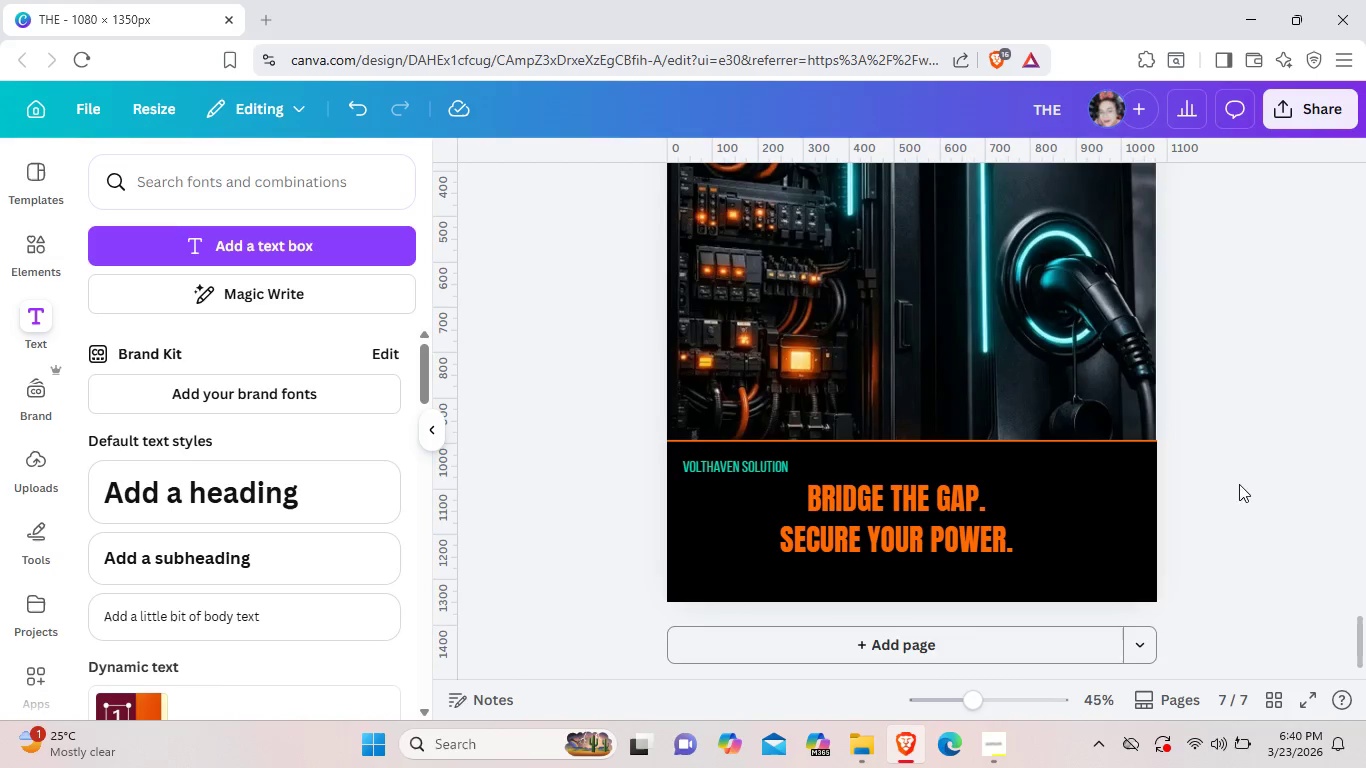 
left_click([1238, 482])
 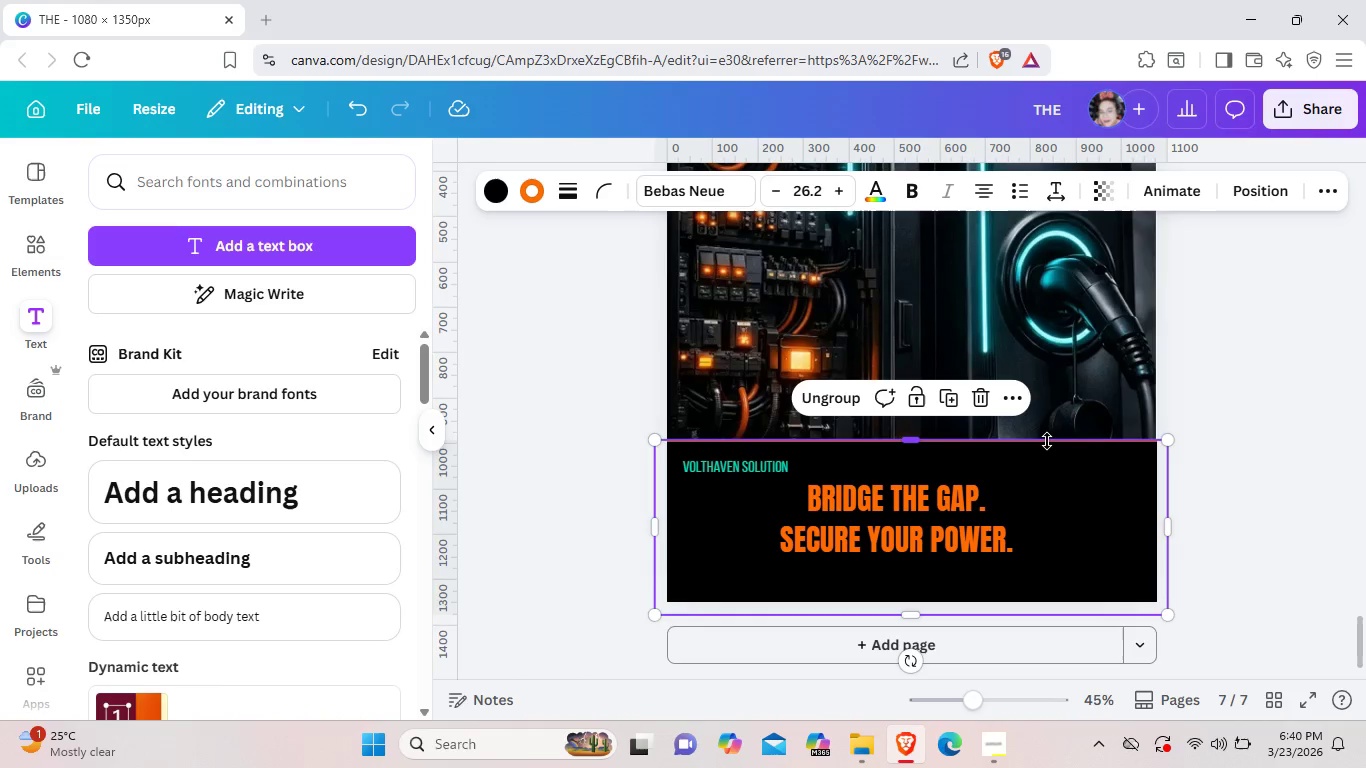 
left_click([1047, 441])
 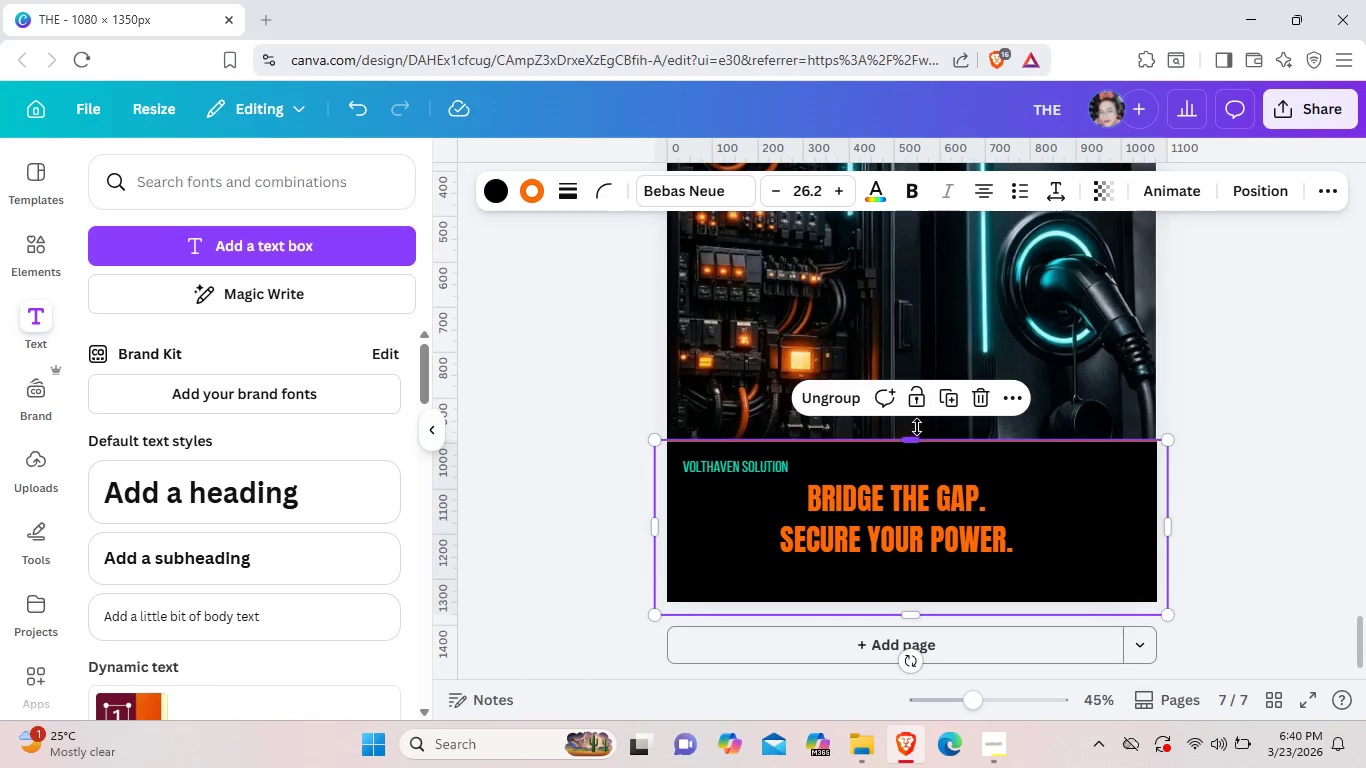 
left_click_drag(start_coordinate=[917, 437], to_coordinate=[917, 426])
 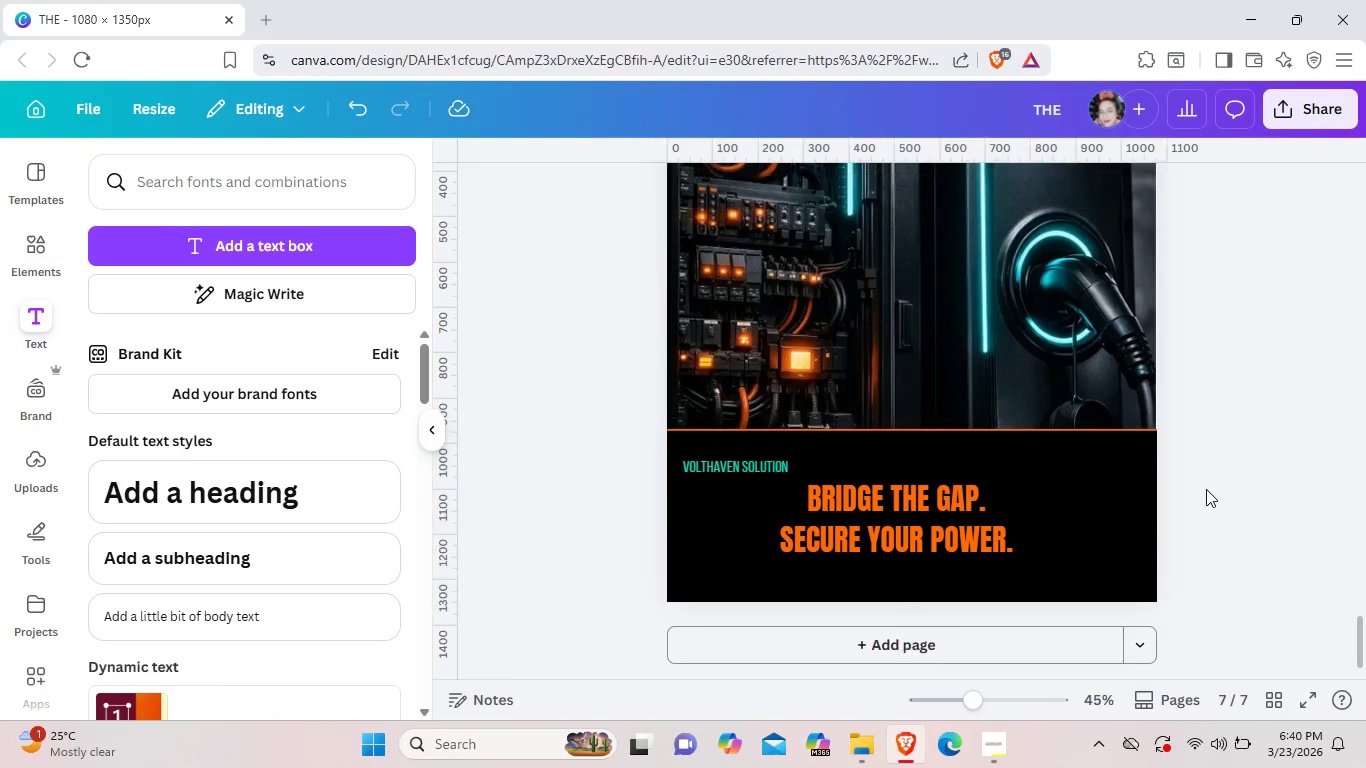 
left_click([1206, 489])
 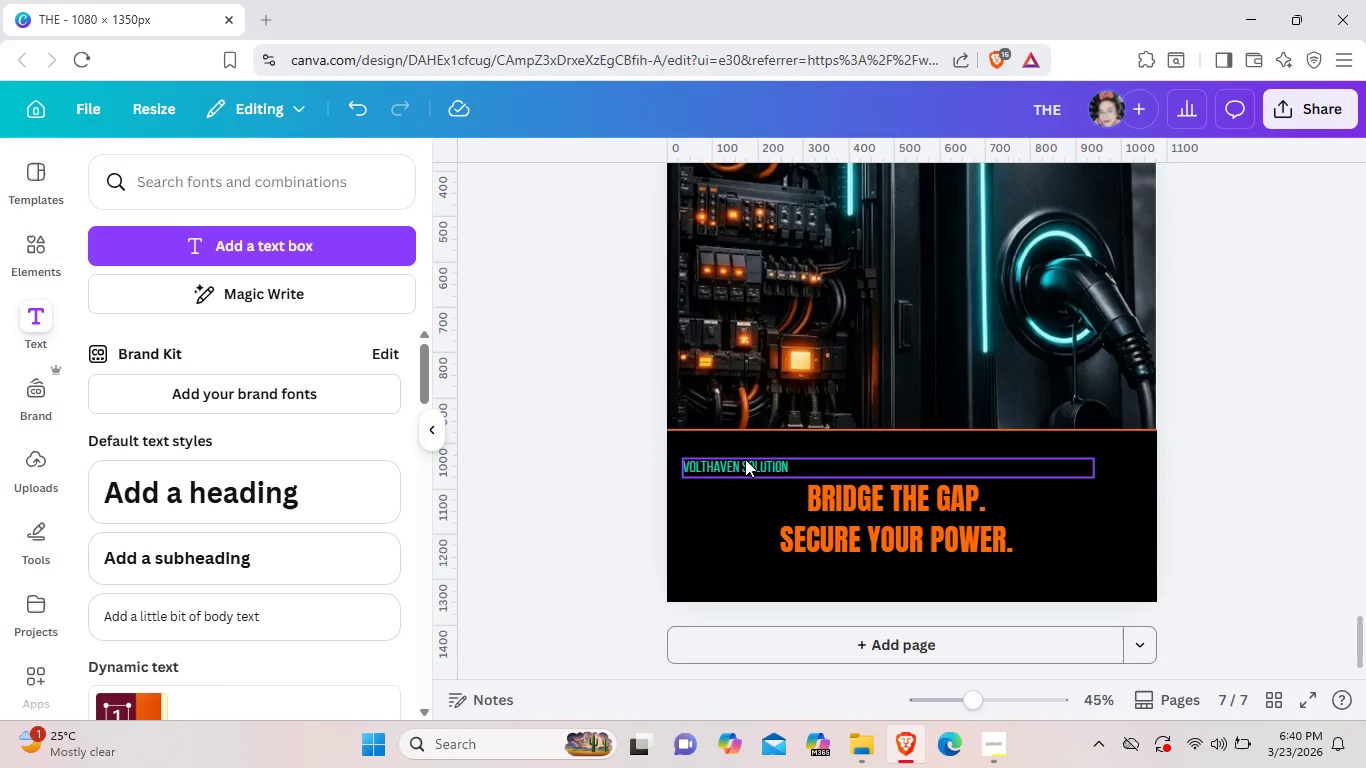 
left_click_drag(start_coordinate=[745, 459], to_coordinate=[745, 449])
 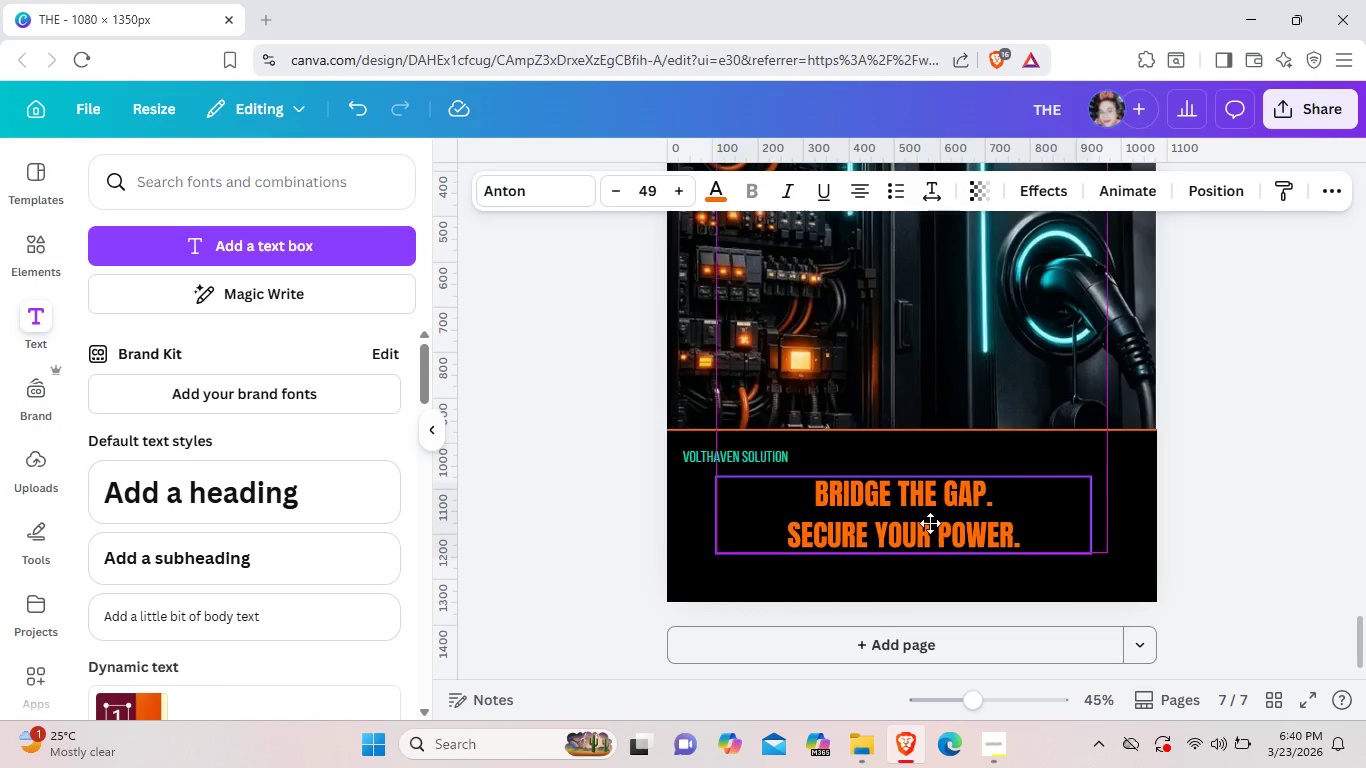 
left_click_drag(start_coordinate=[924, 526], to_coordinate=[931, 523])
 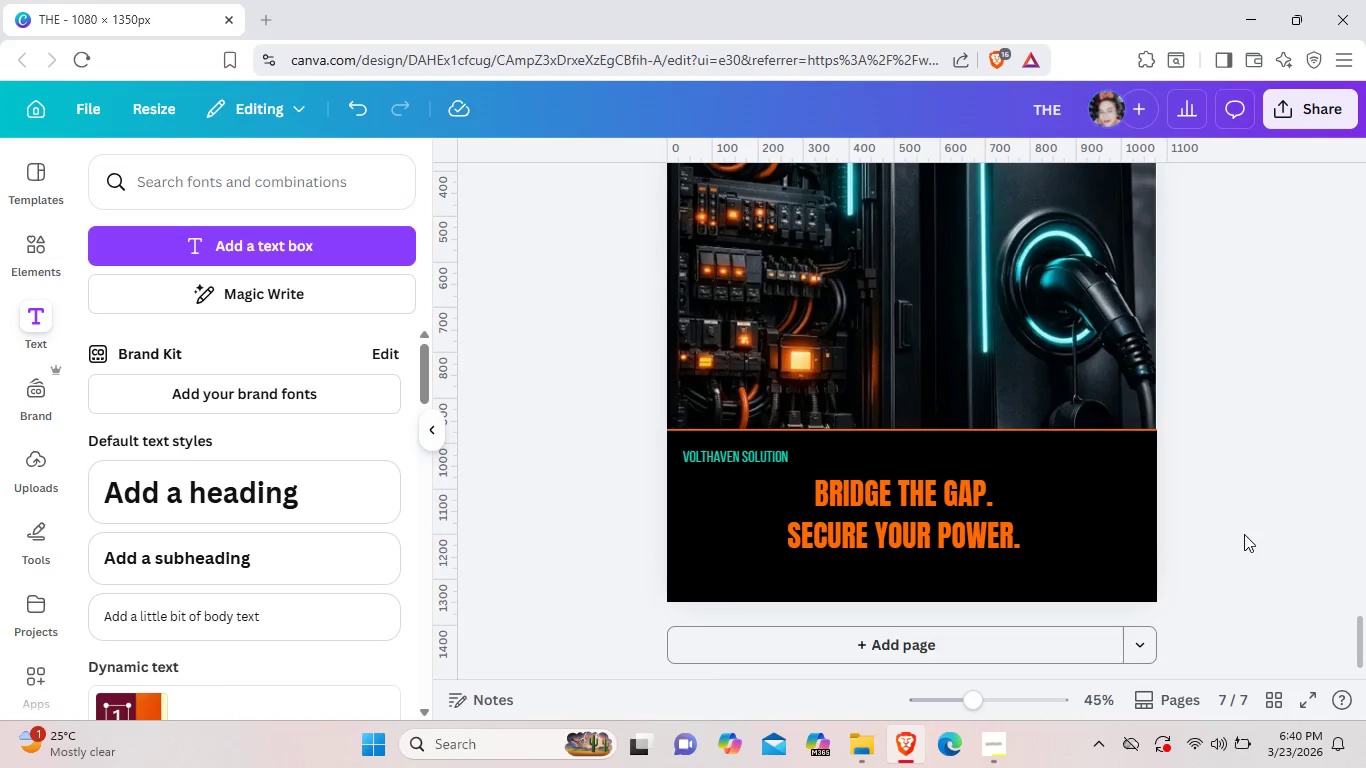 
left_click([1244, 534])
 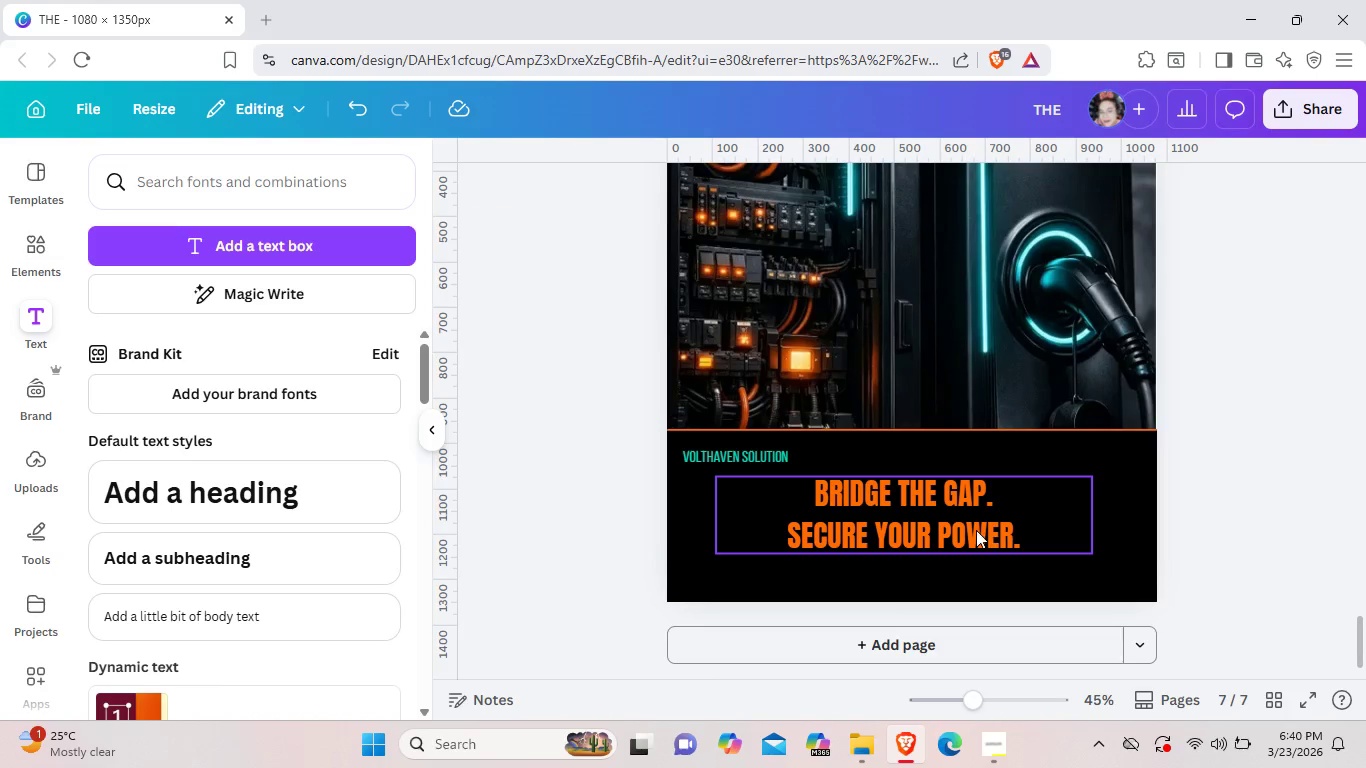 
left_click_drag(start_coordinate=[975, 530], to_coordinate=[898, 531])
 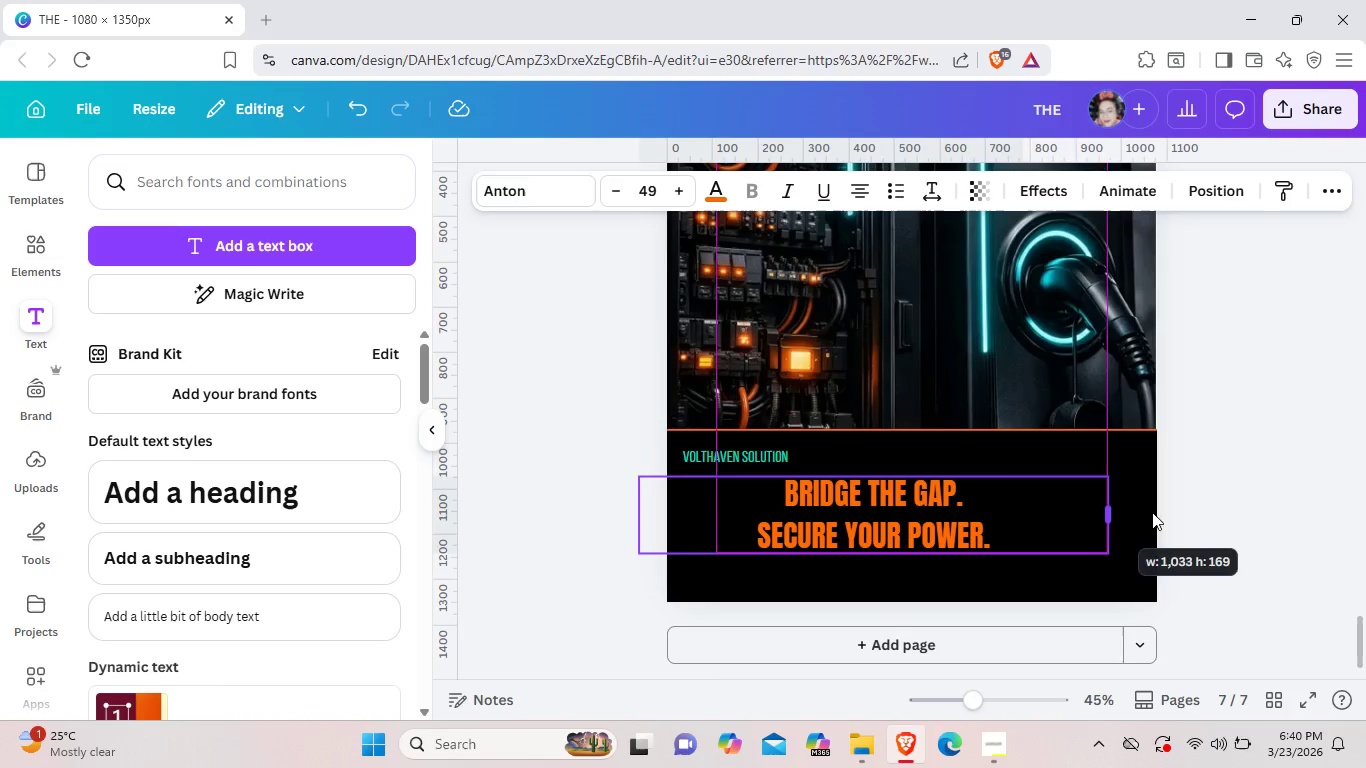 
left_click_drag(start_coordinate=[1016, 518], to_coordinate=[1054, 507])
 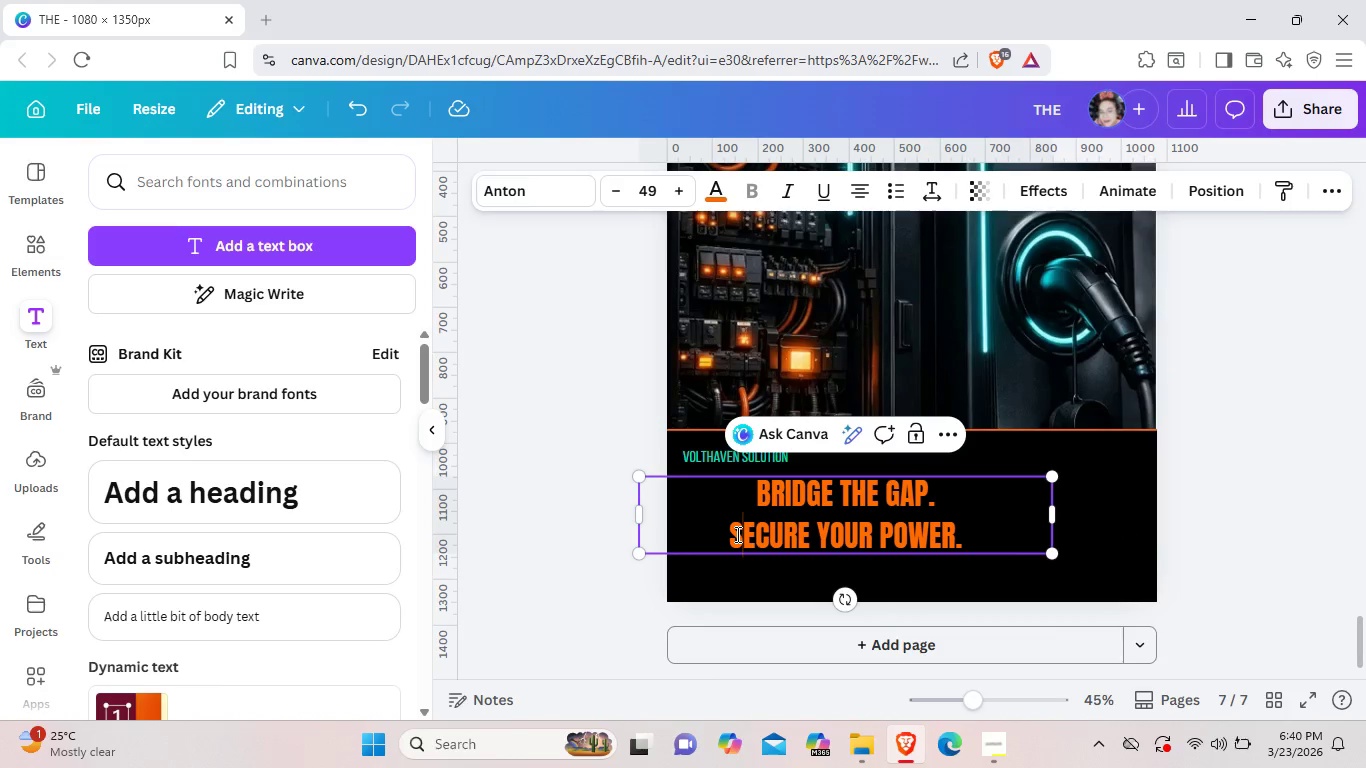 
left_click([737, 533])
 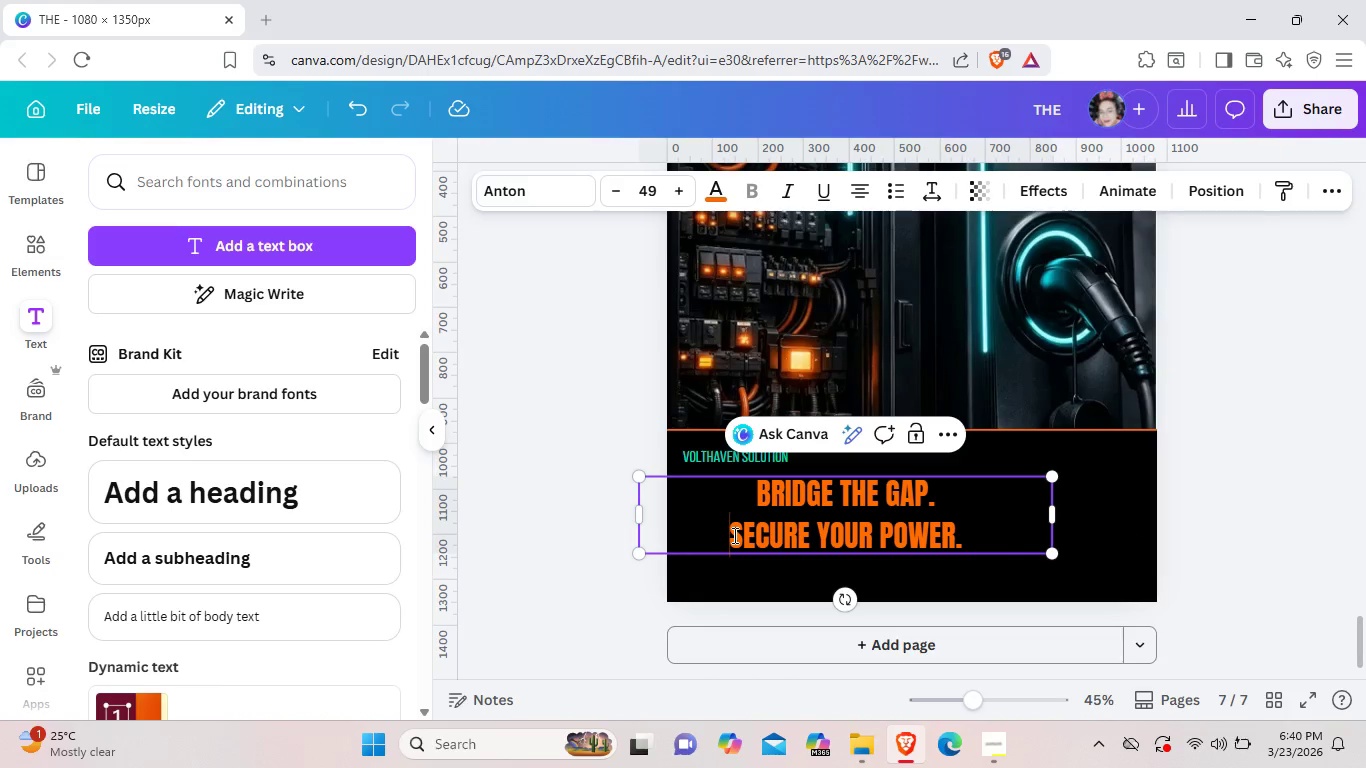 
left_click([734, 535])
 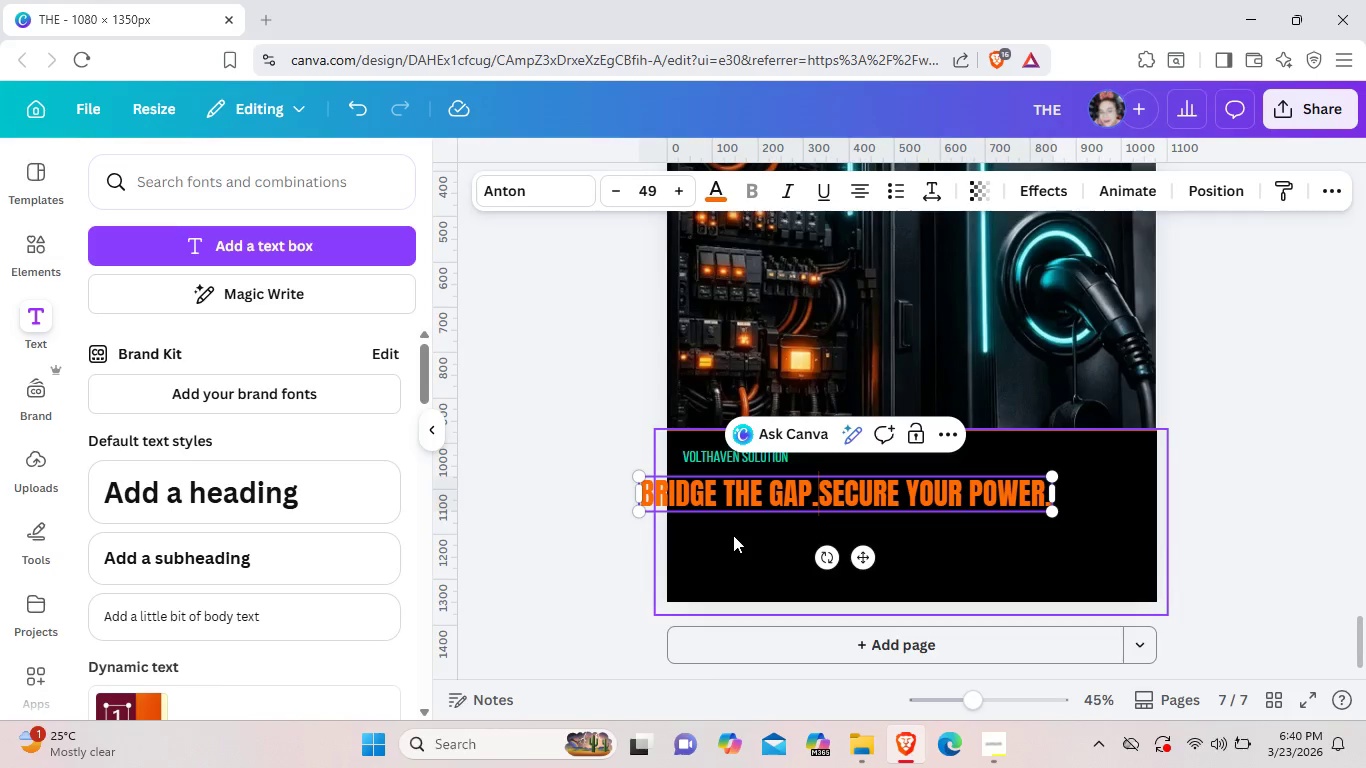 
key(Backspace)
 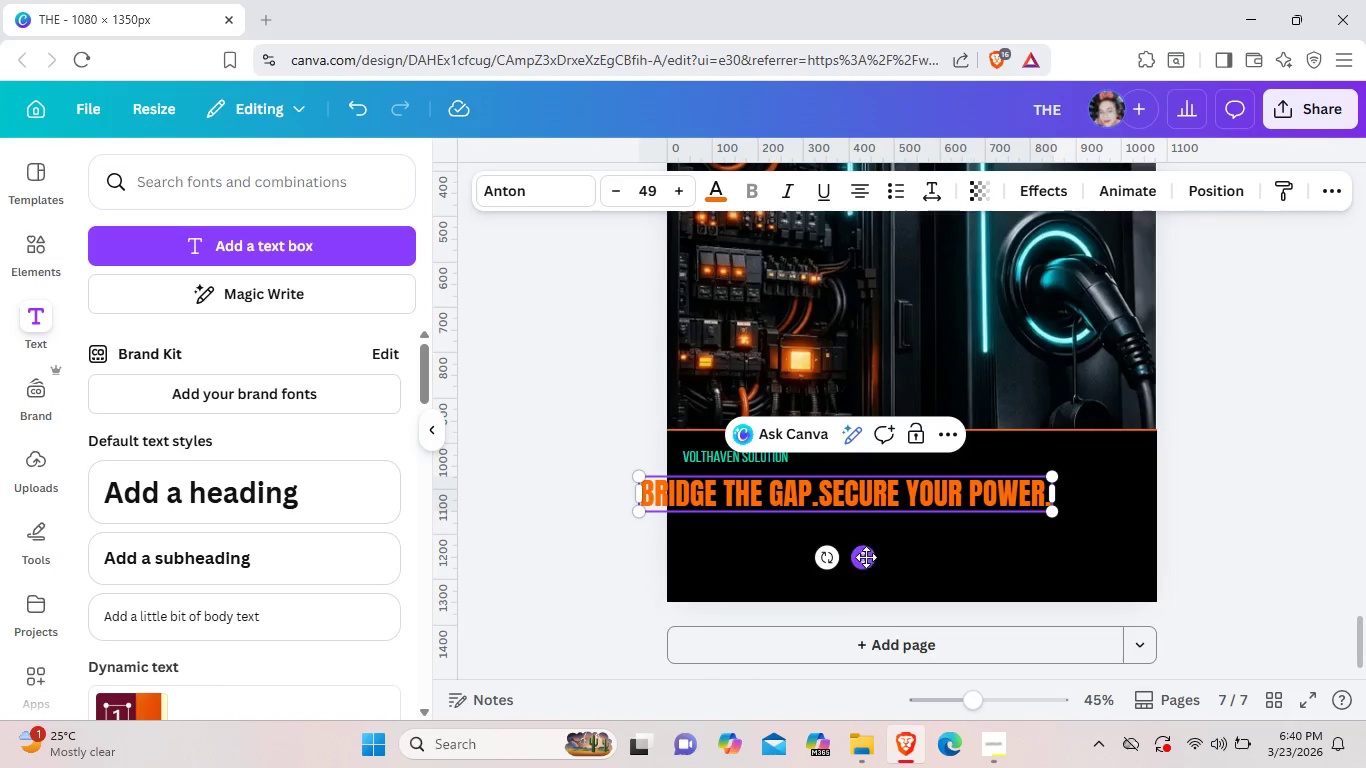 
left_click_drag(start_coordinate=[866, 557], to_coordinate=[914, 560])
 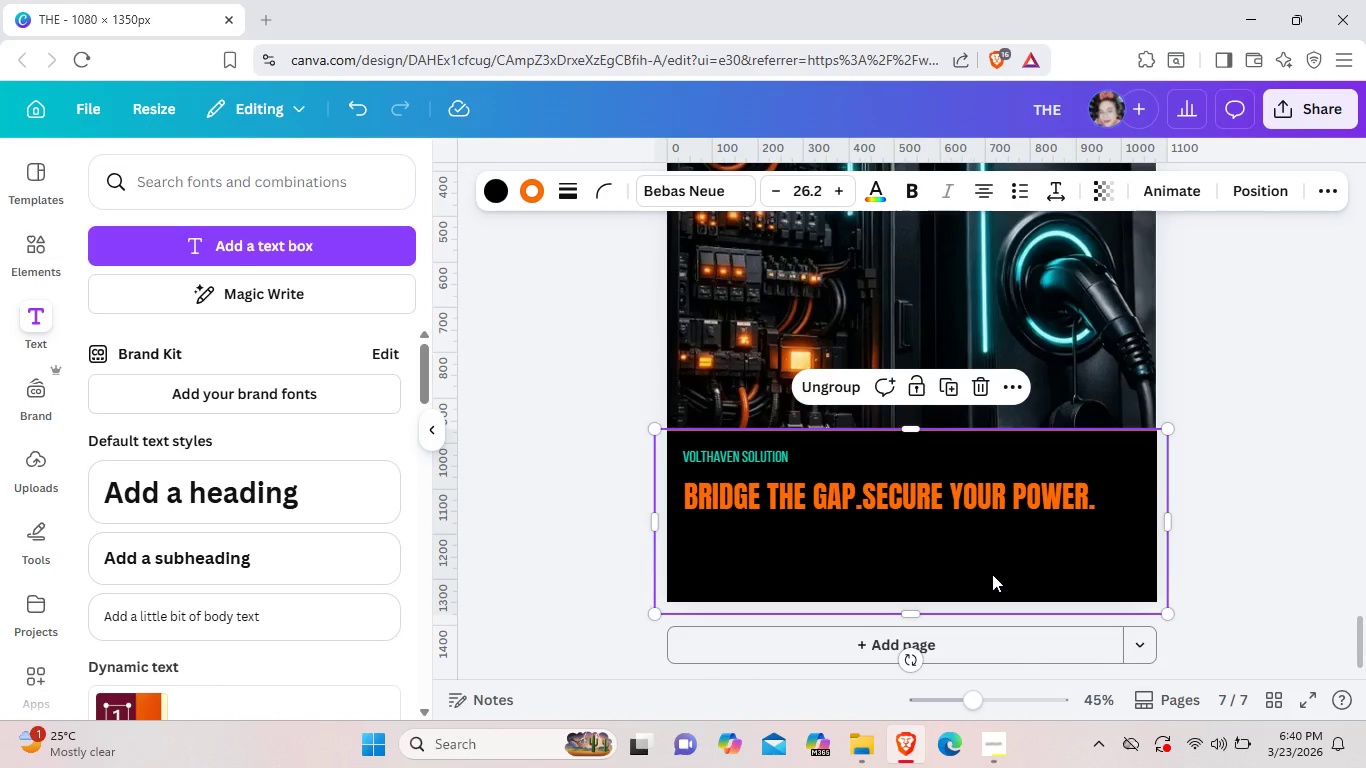 
left_click([992, 574])
 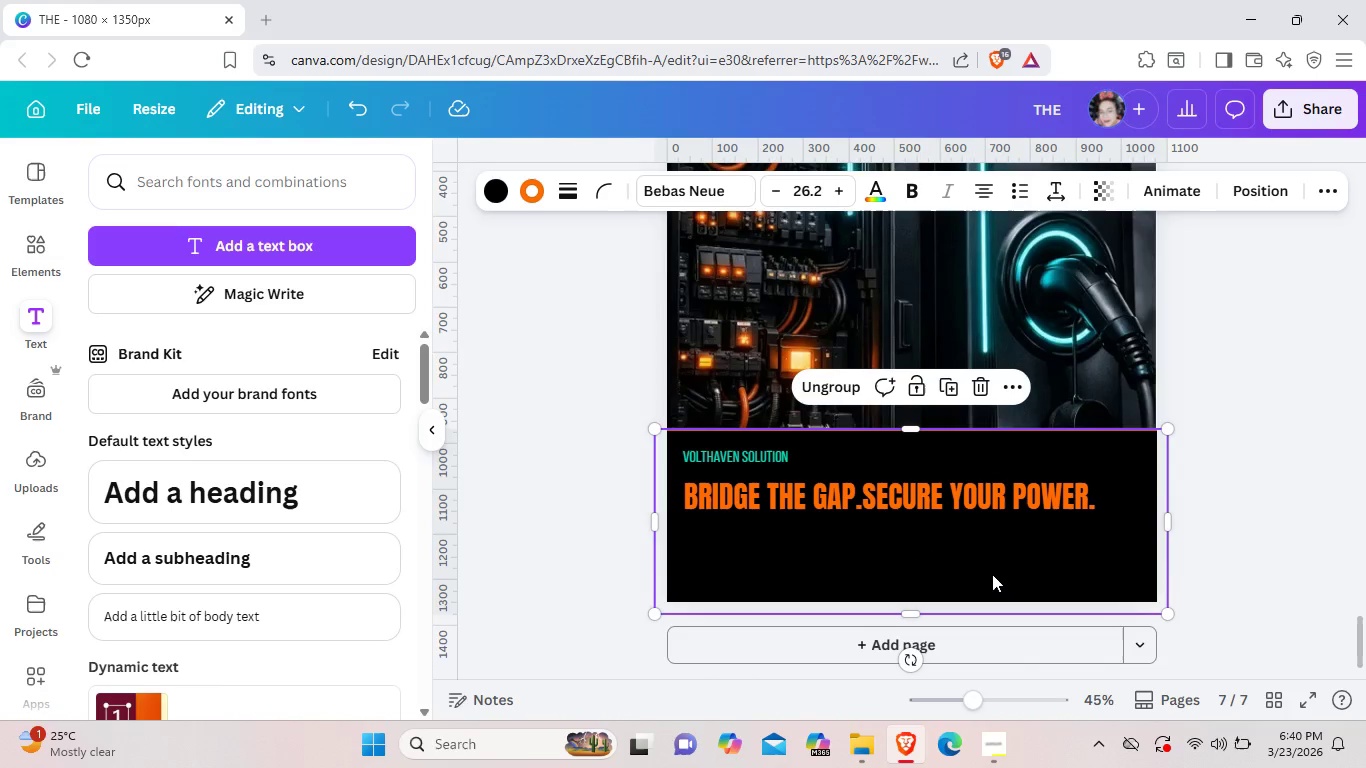 
scroll: coordinate [833, 354], scroll_direction: up, amount: 6.0
 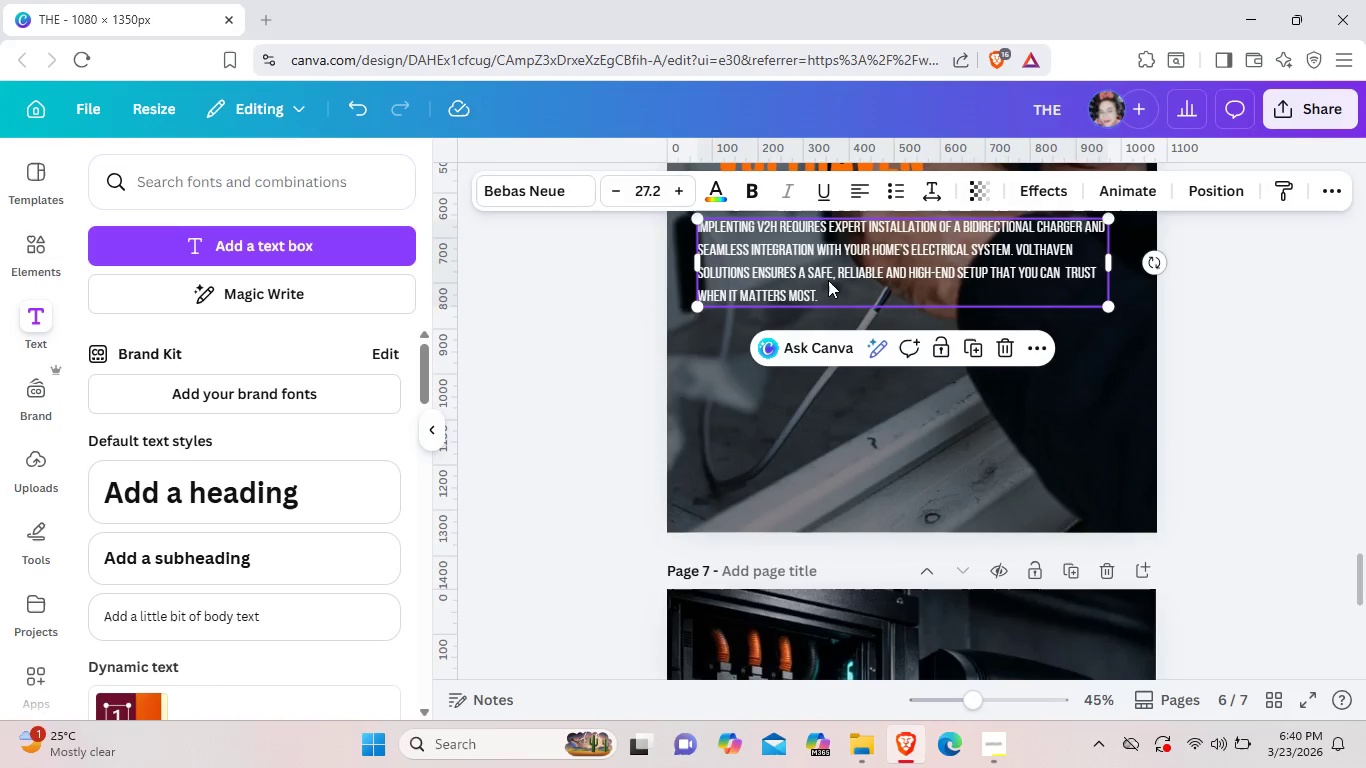 
left_click([828, 280])
 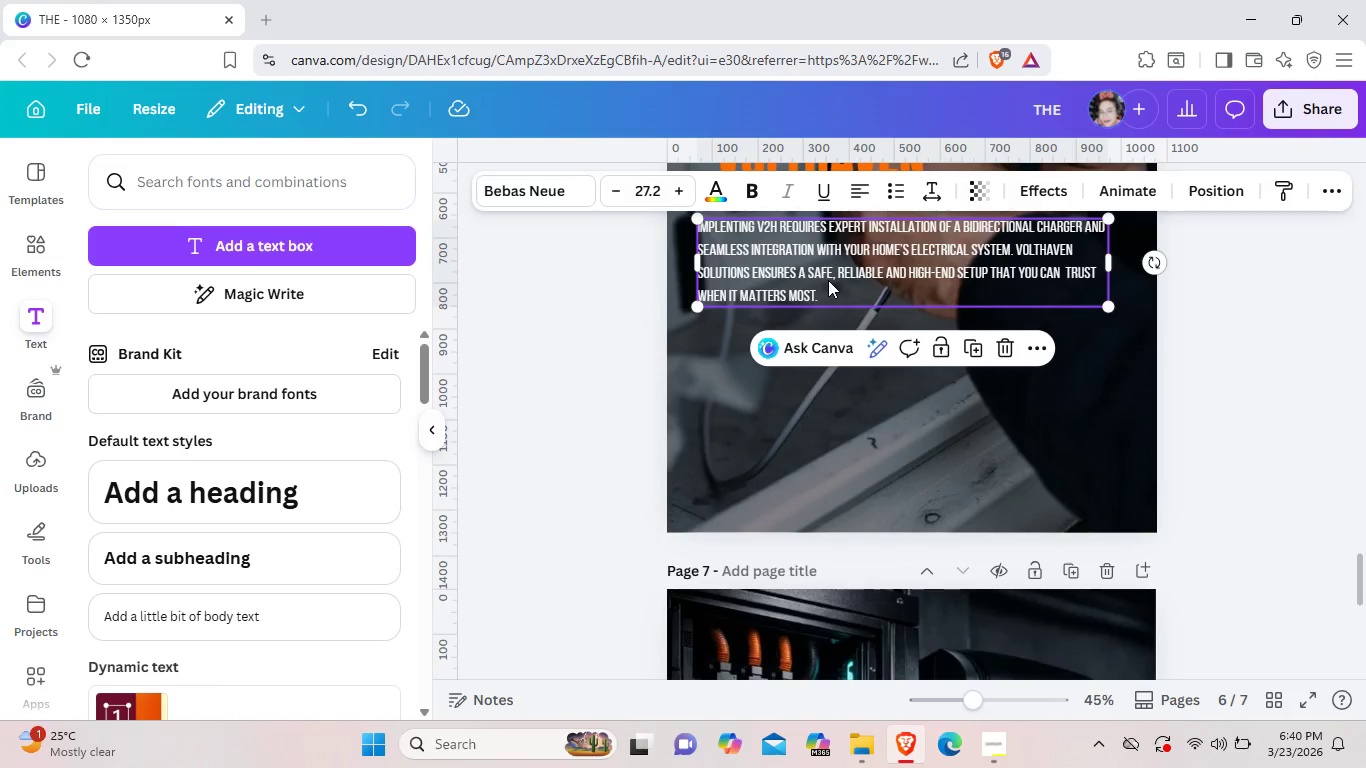 
key(Control+C)
 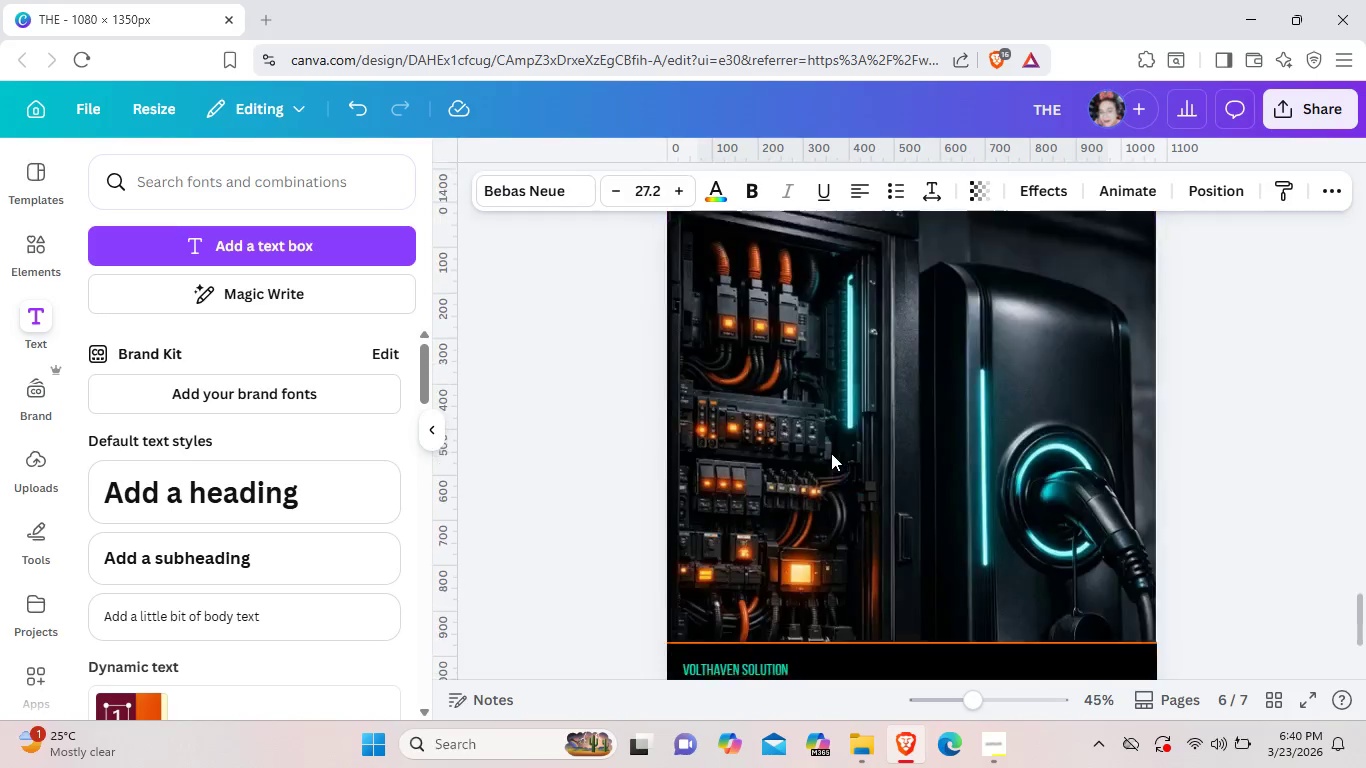 
scroll: coordinate [831, 453], scroll_direction: down, amount: 9.0
 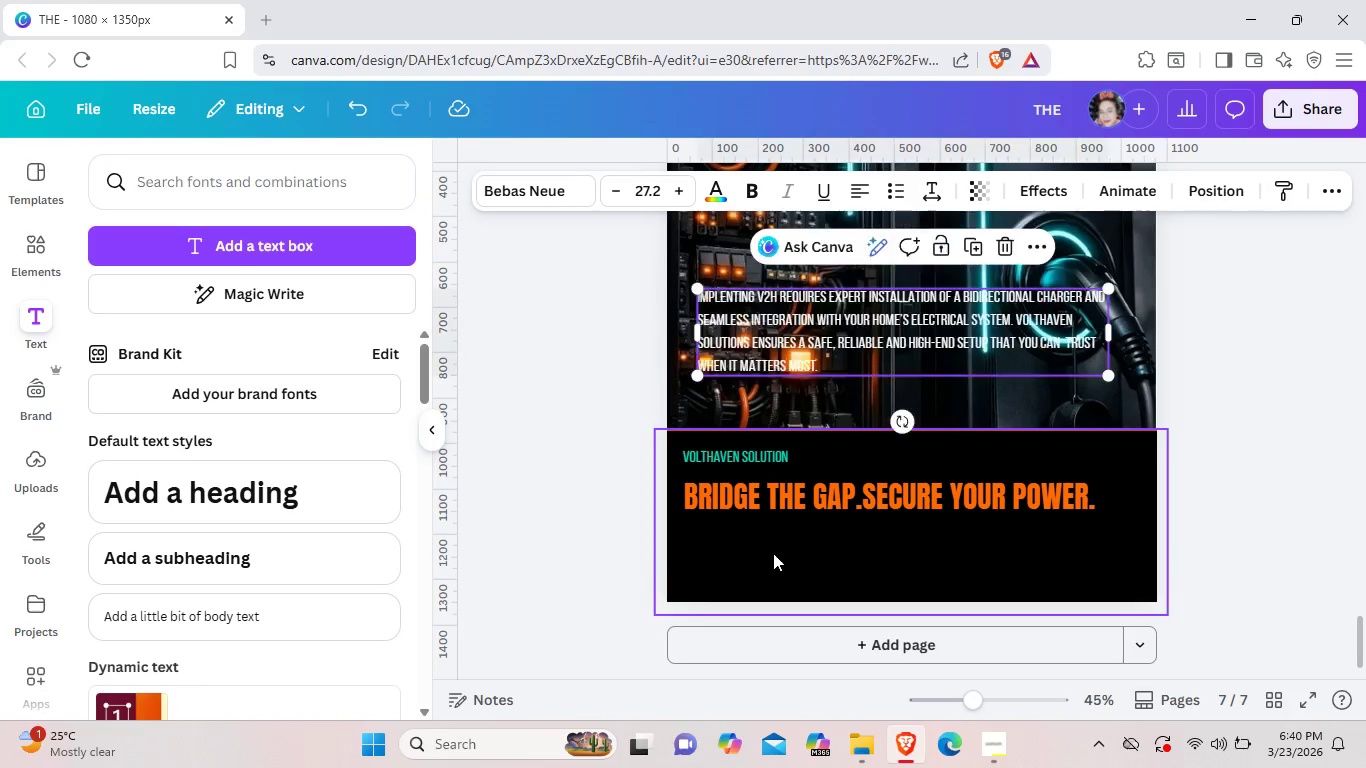 
key(Control+V)
 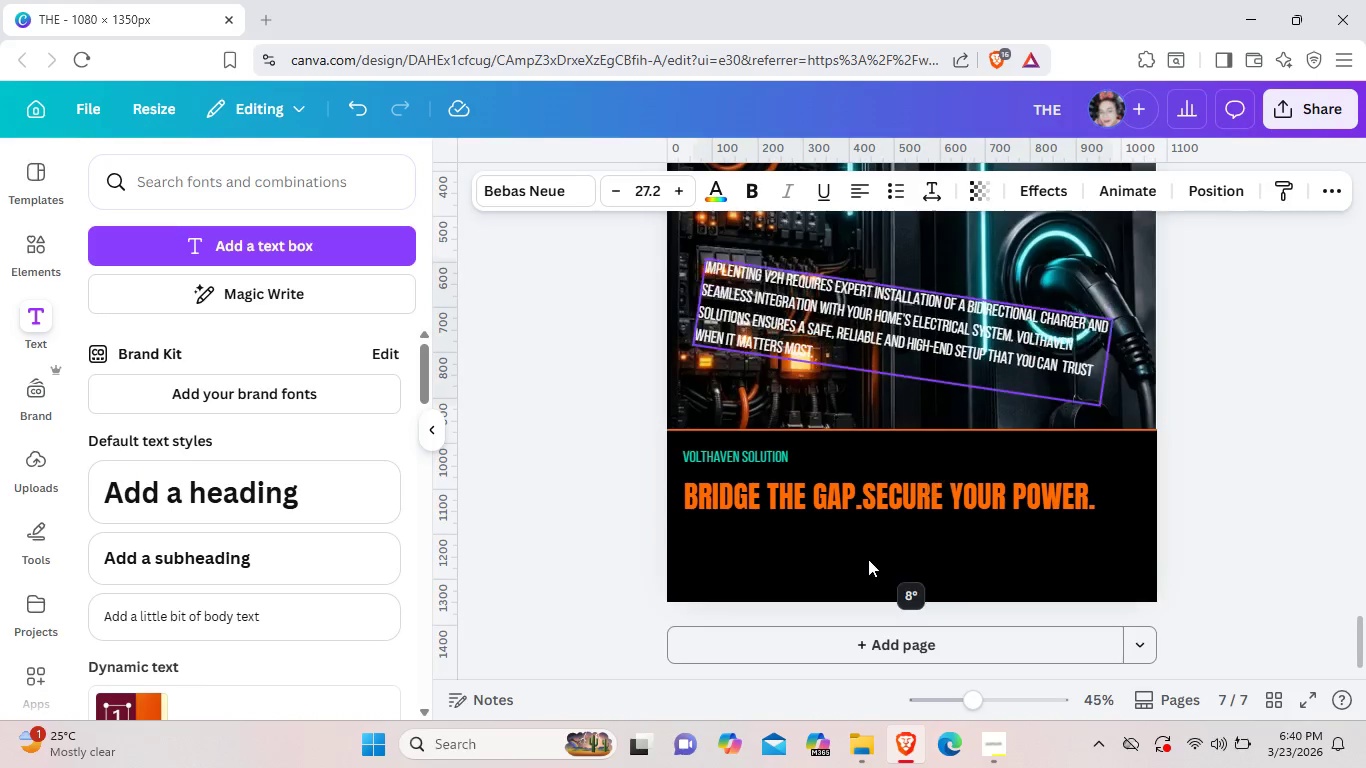 
left_click_drag(start_coordinate=[897, 423], to_coordinate=[869, 559])
 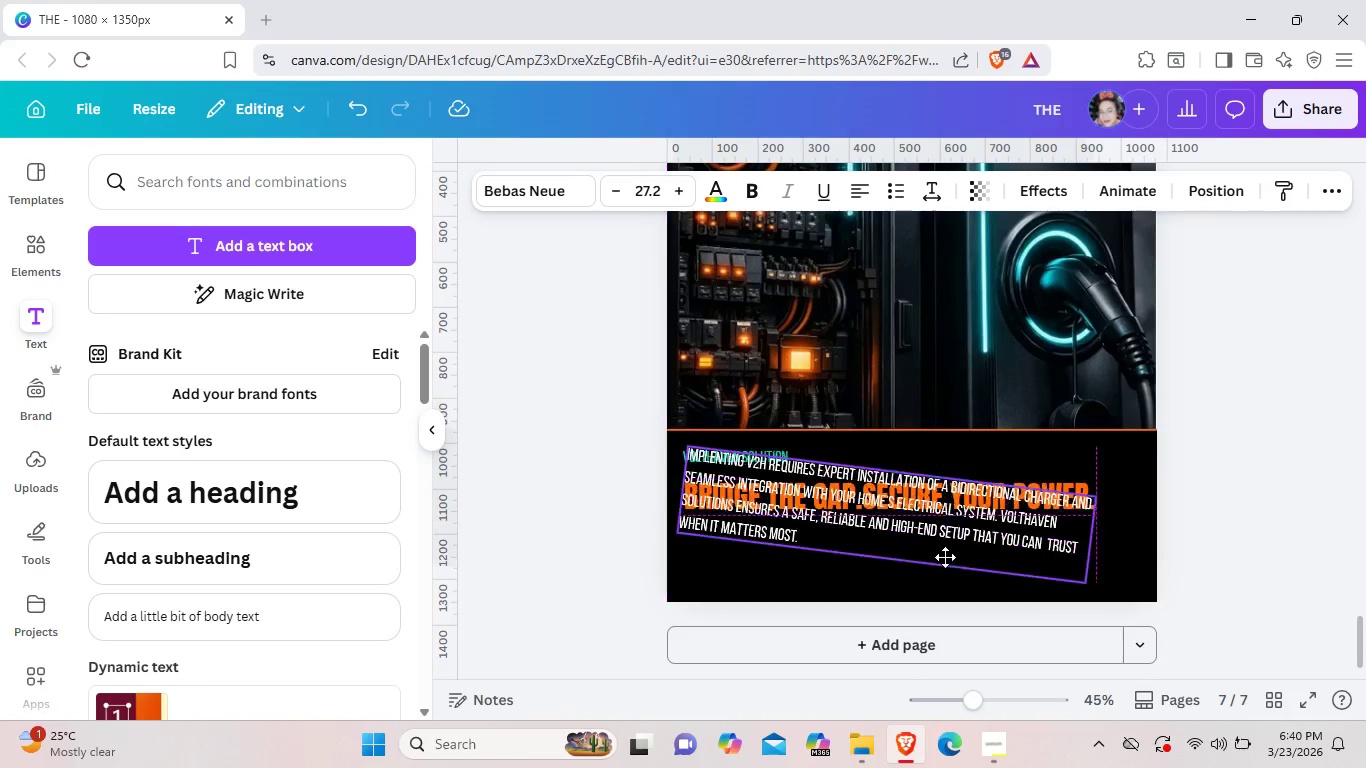 
left_click_drag(start_coordinate=[956, 352], to_coordinate=[953, 534])
 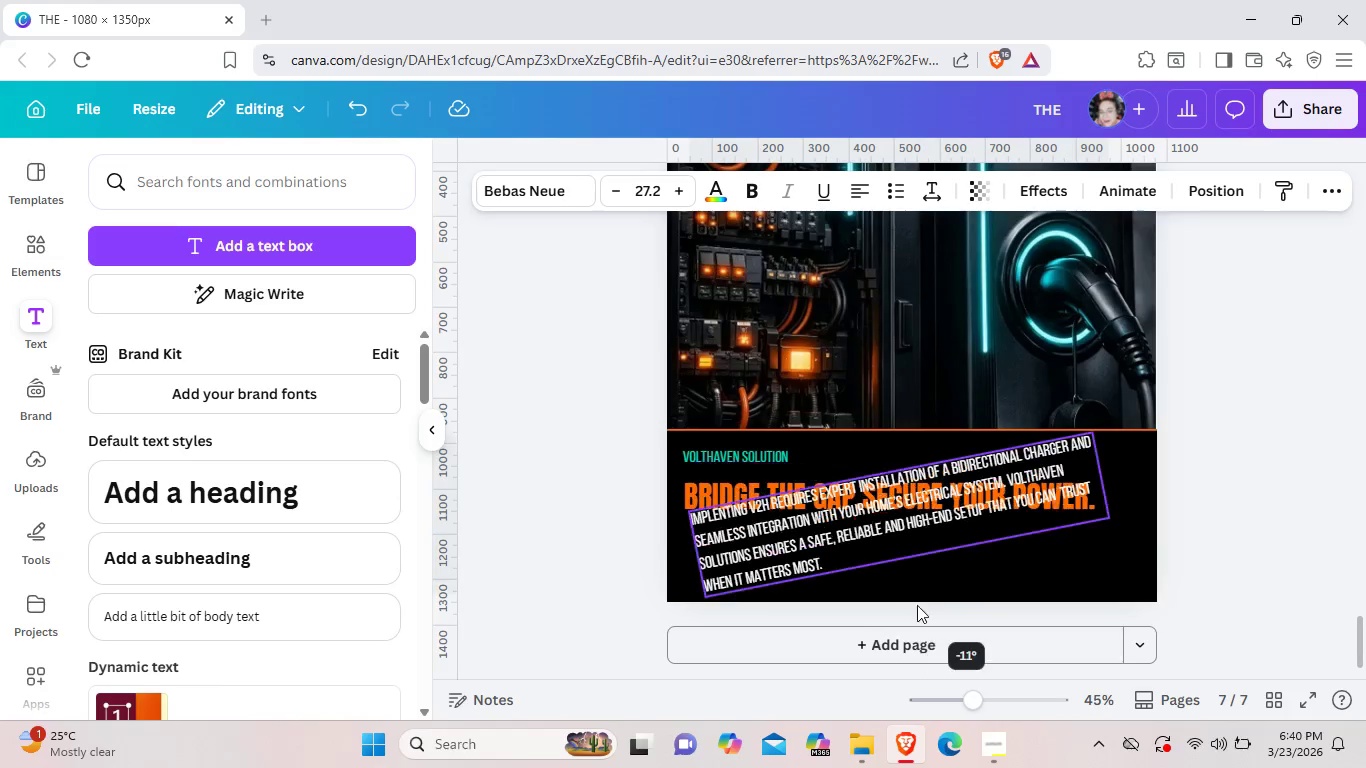 
left_click_drag(start_coordinate=[887, 605], to_coordinate=[897, 602])
 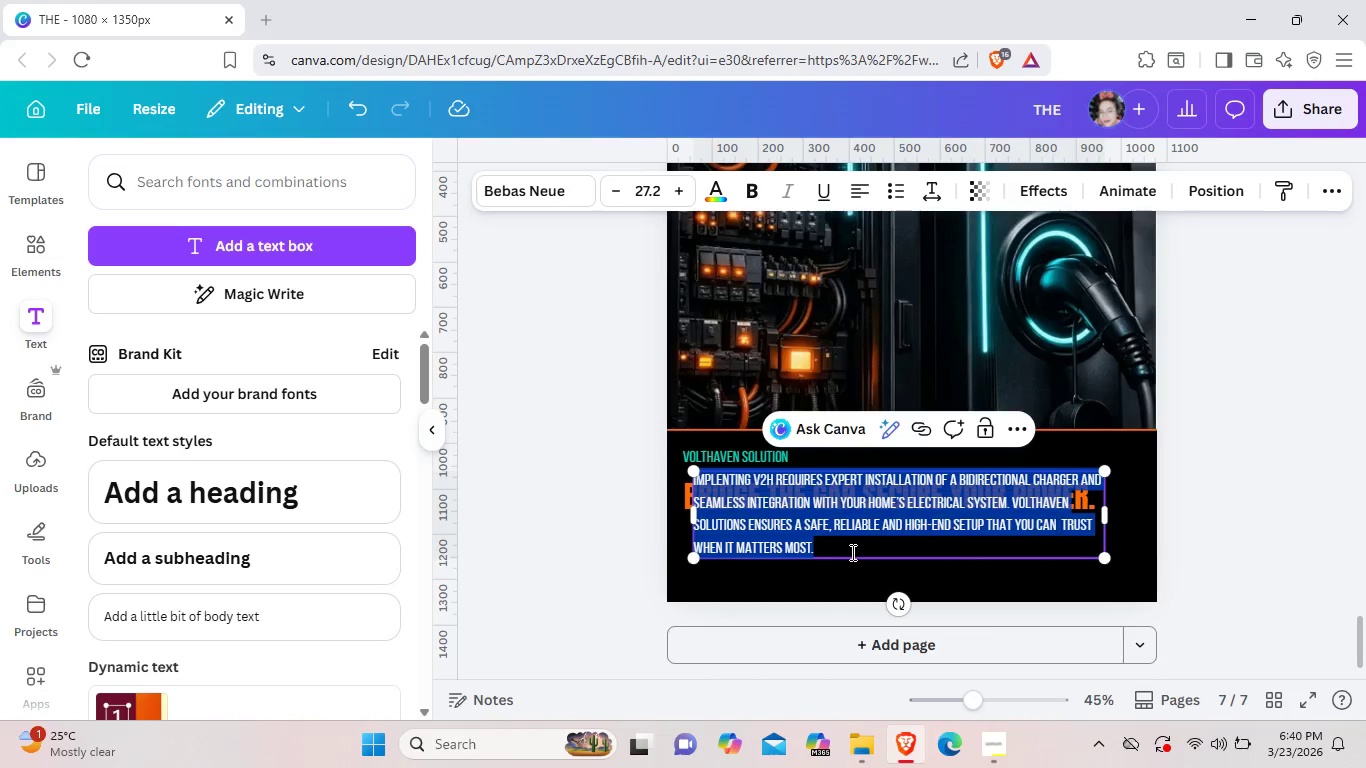 
left_click([851, 552])
 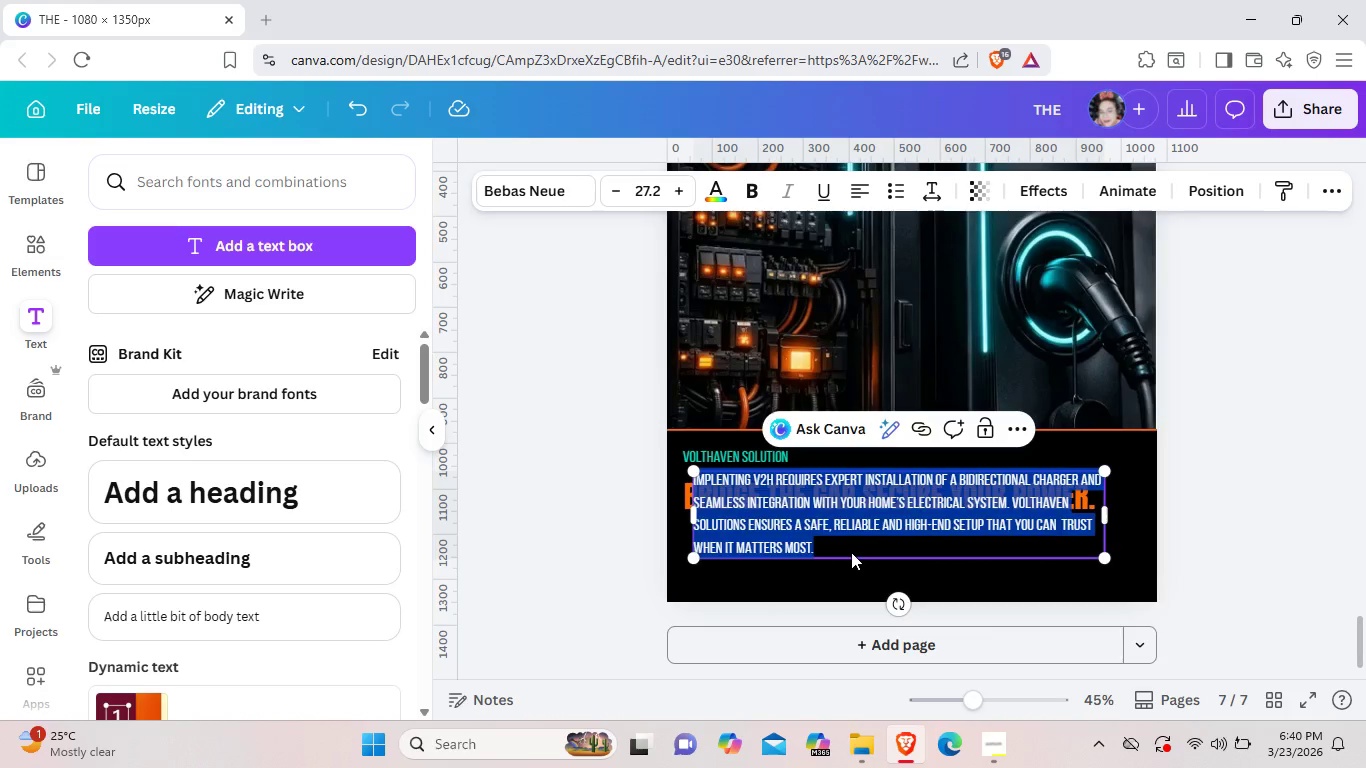 
key(Backspace)
type(don't wait for the next blackout. turn your ev into a resi)
 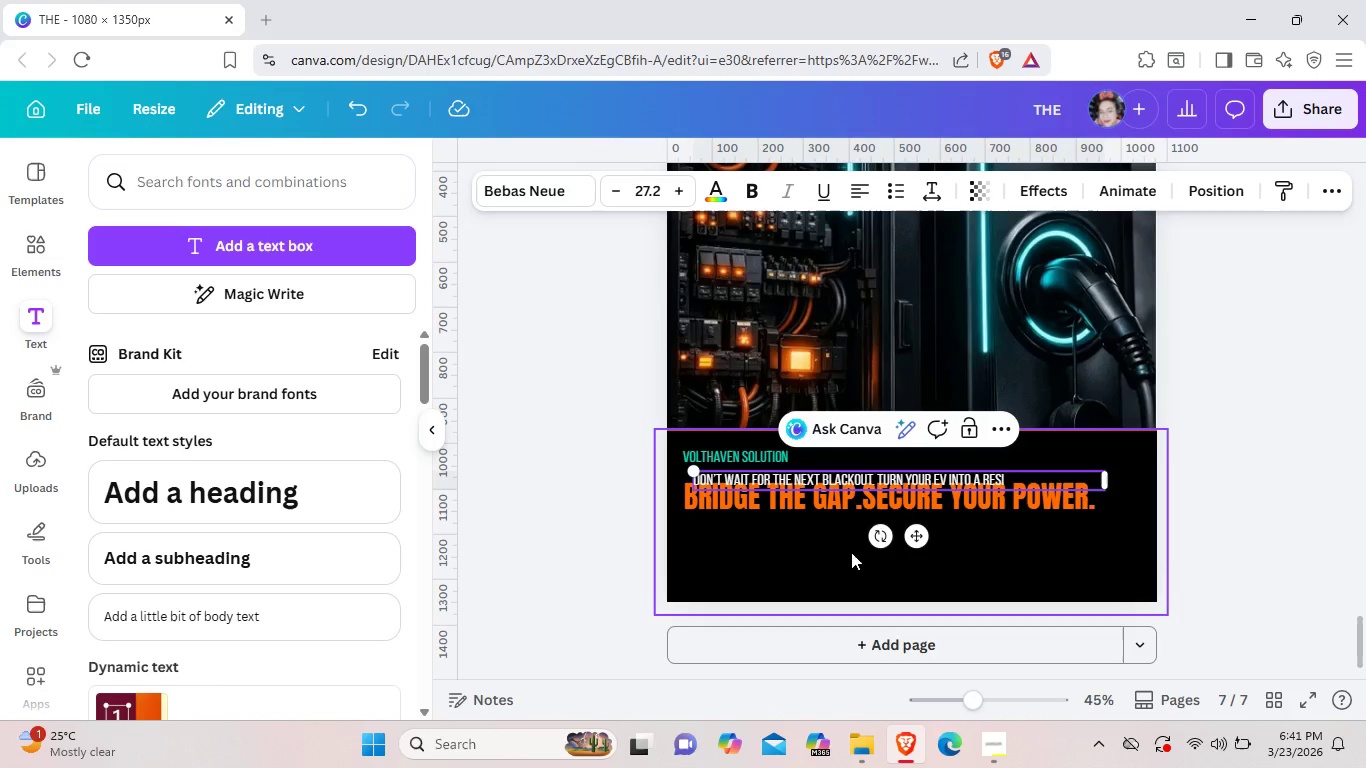 
type(lient energy source)
 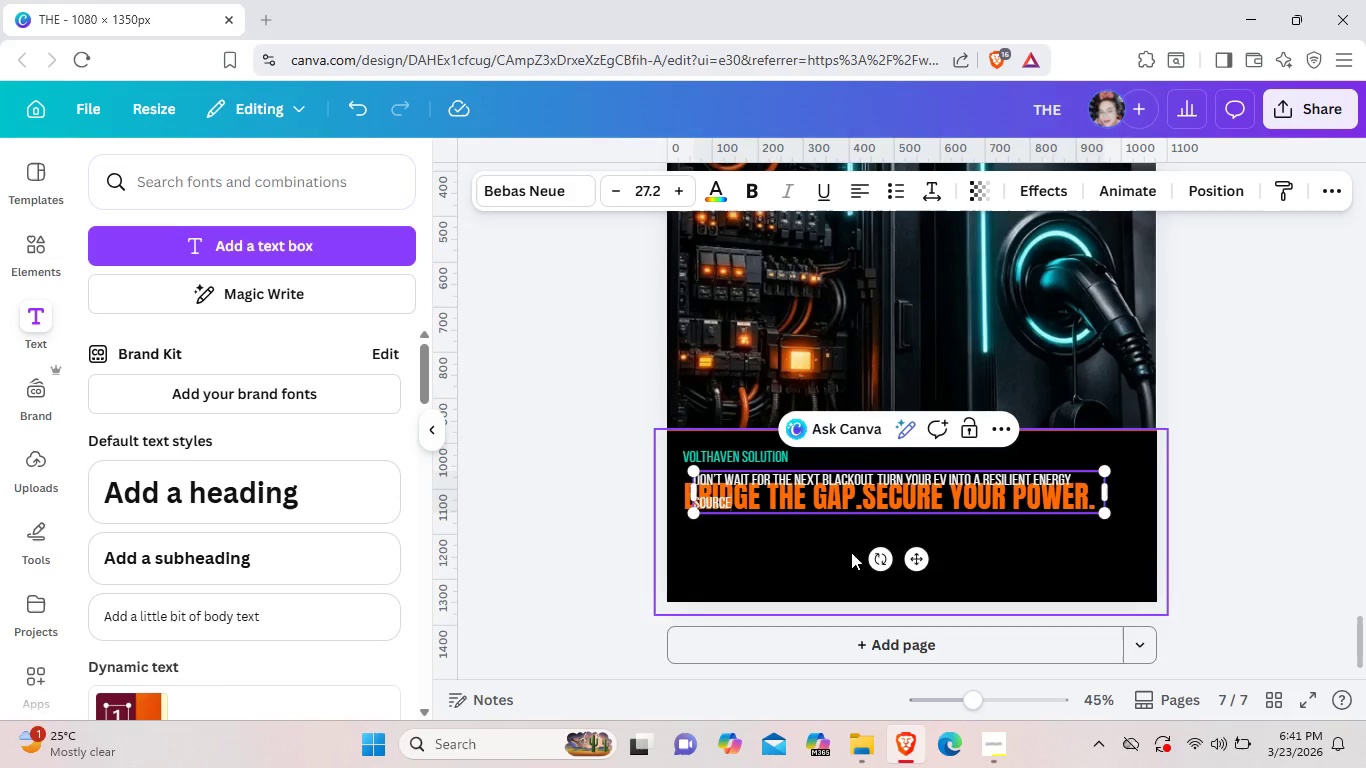 
key(Space)
 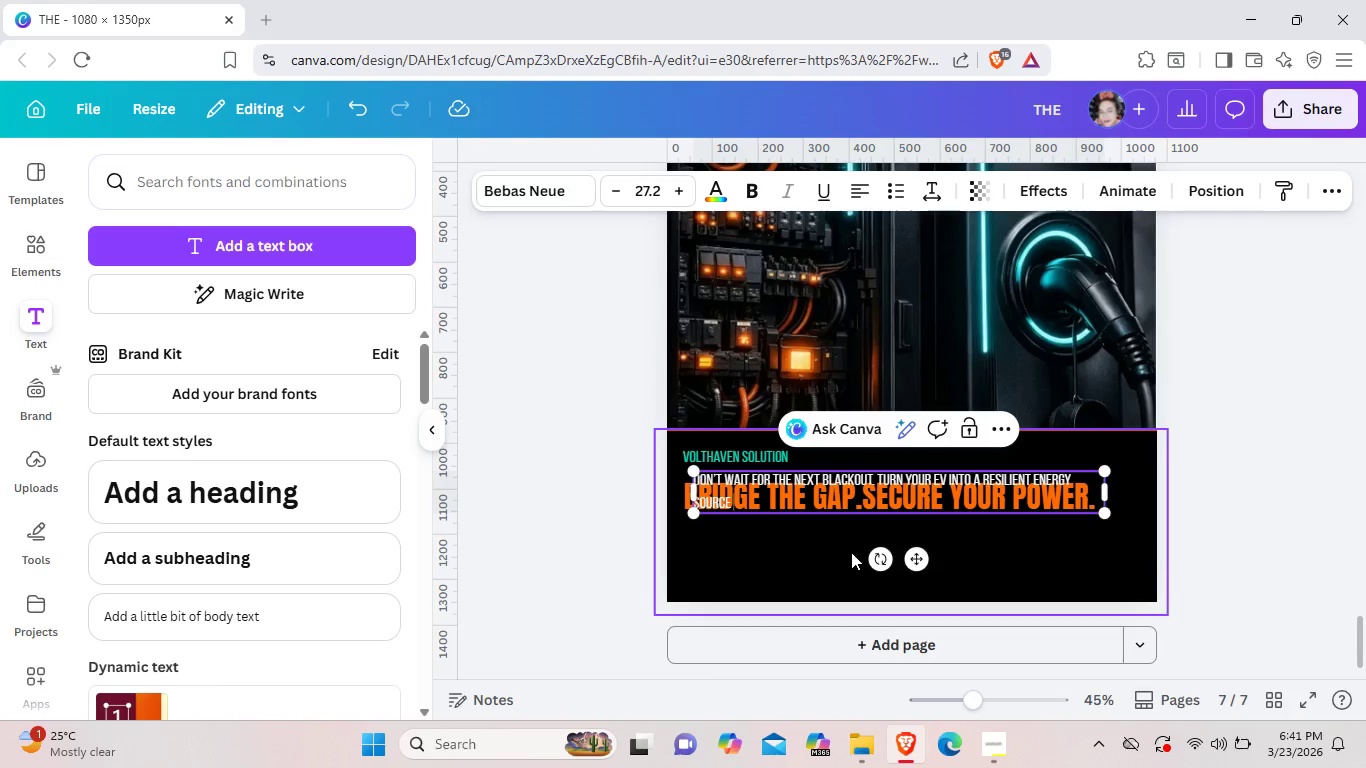 
type(today.)
 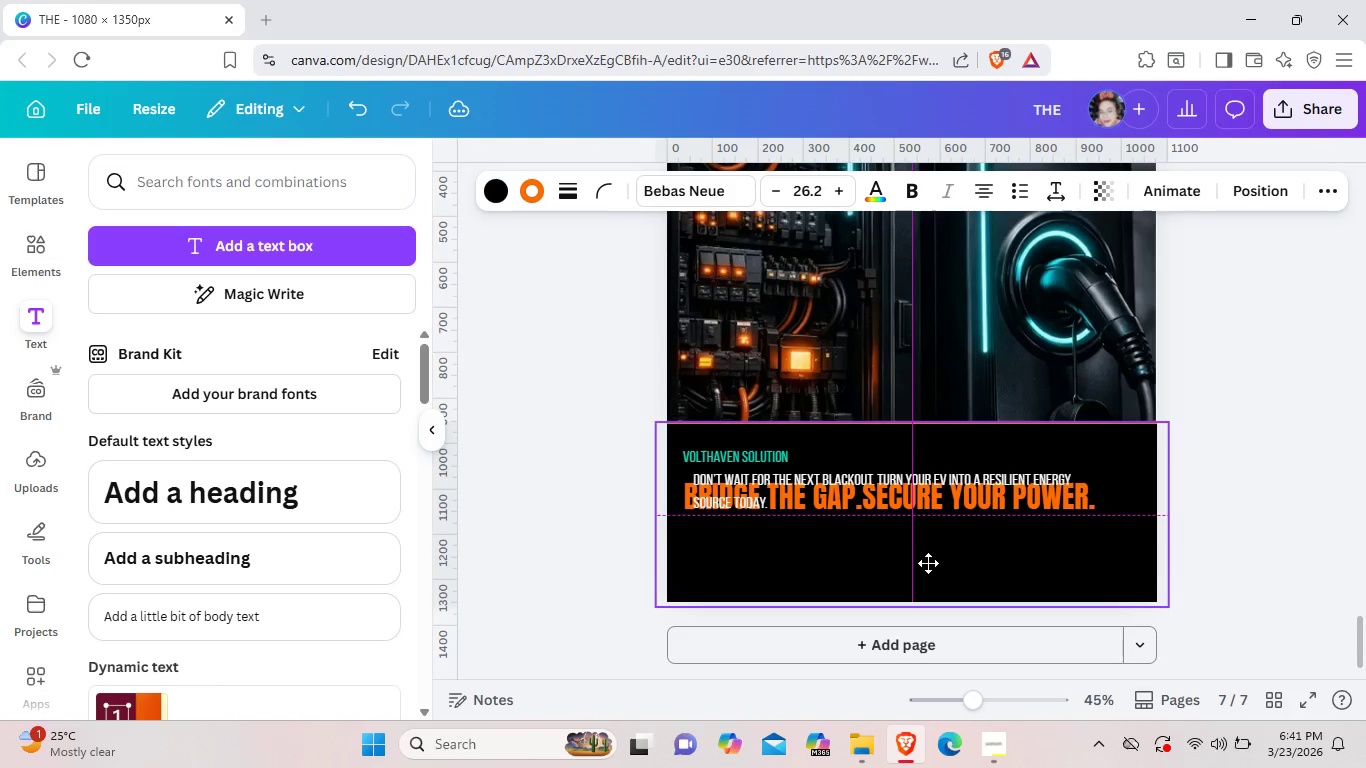 
wait(6.14)
 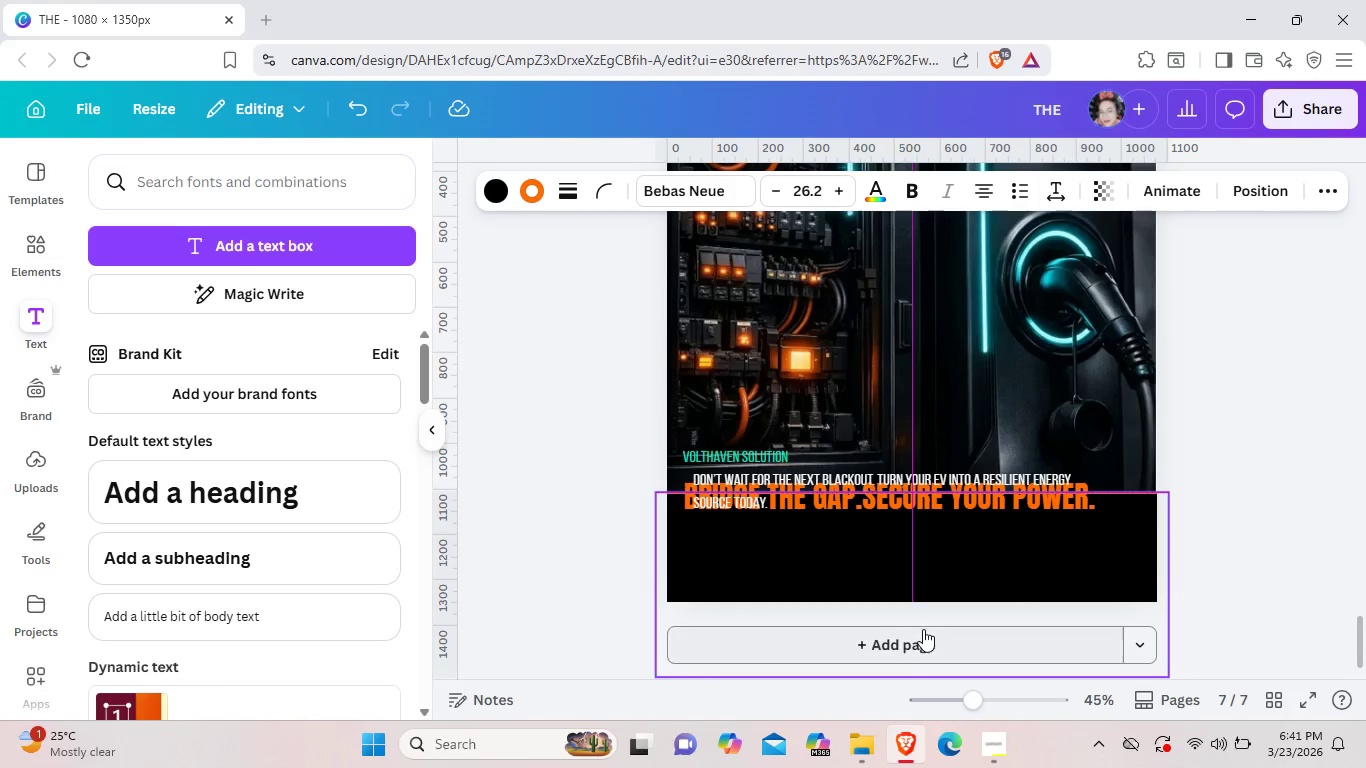 
left_click([1207, 566])
 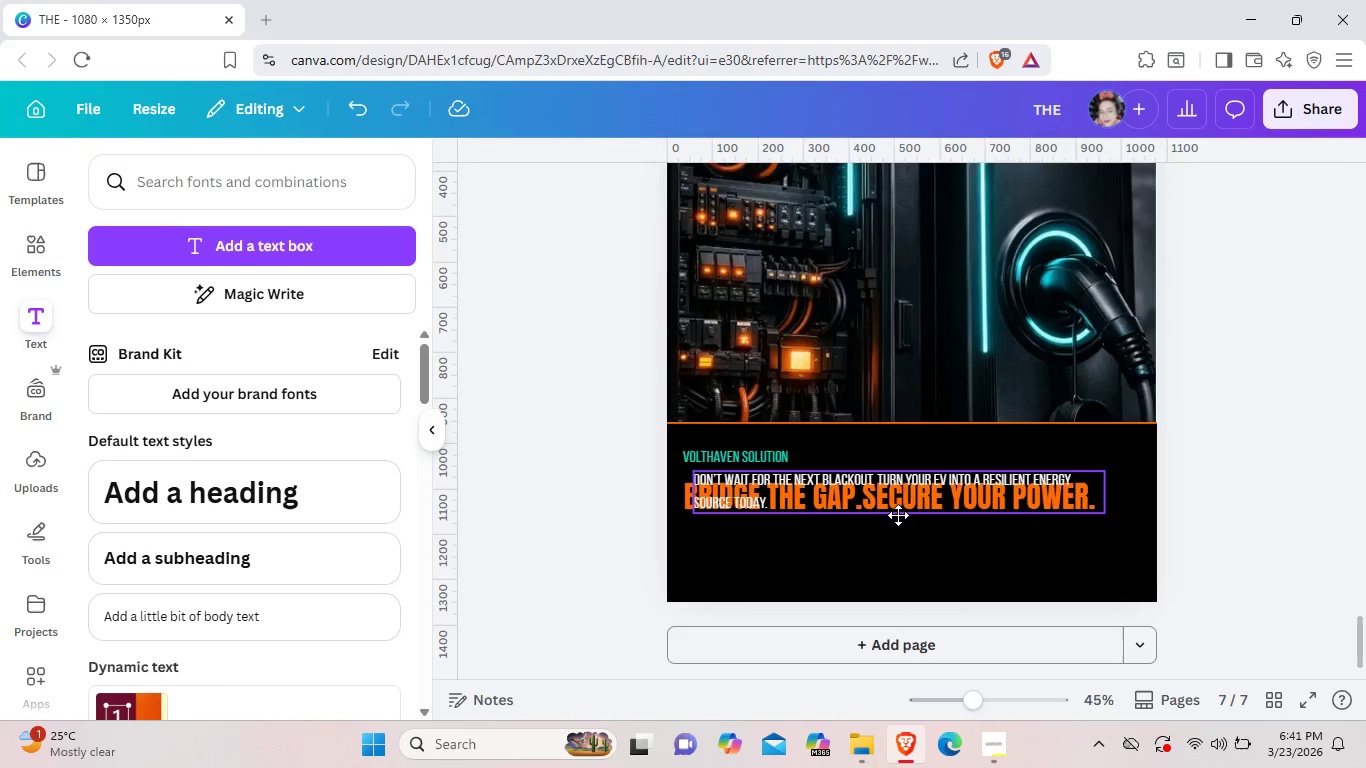 
left_click_drag(start_coordinate=[898, 480], to_coordinate=[898, 538])
 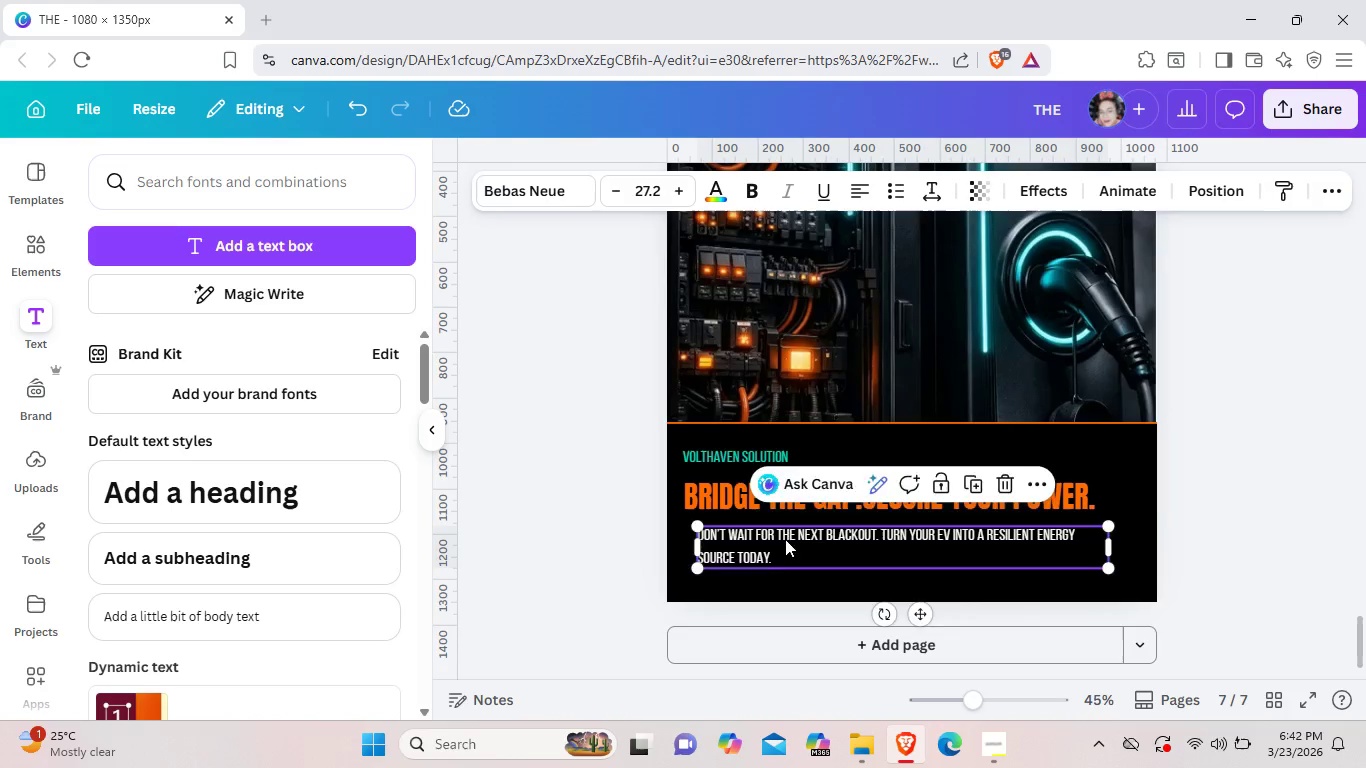 
left_click_drag(start_coordinate=[790, 536], to_coordinate=[781, 542])
 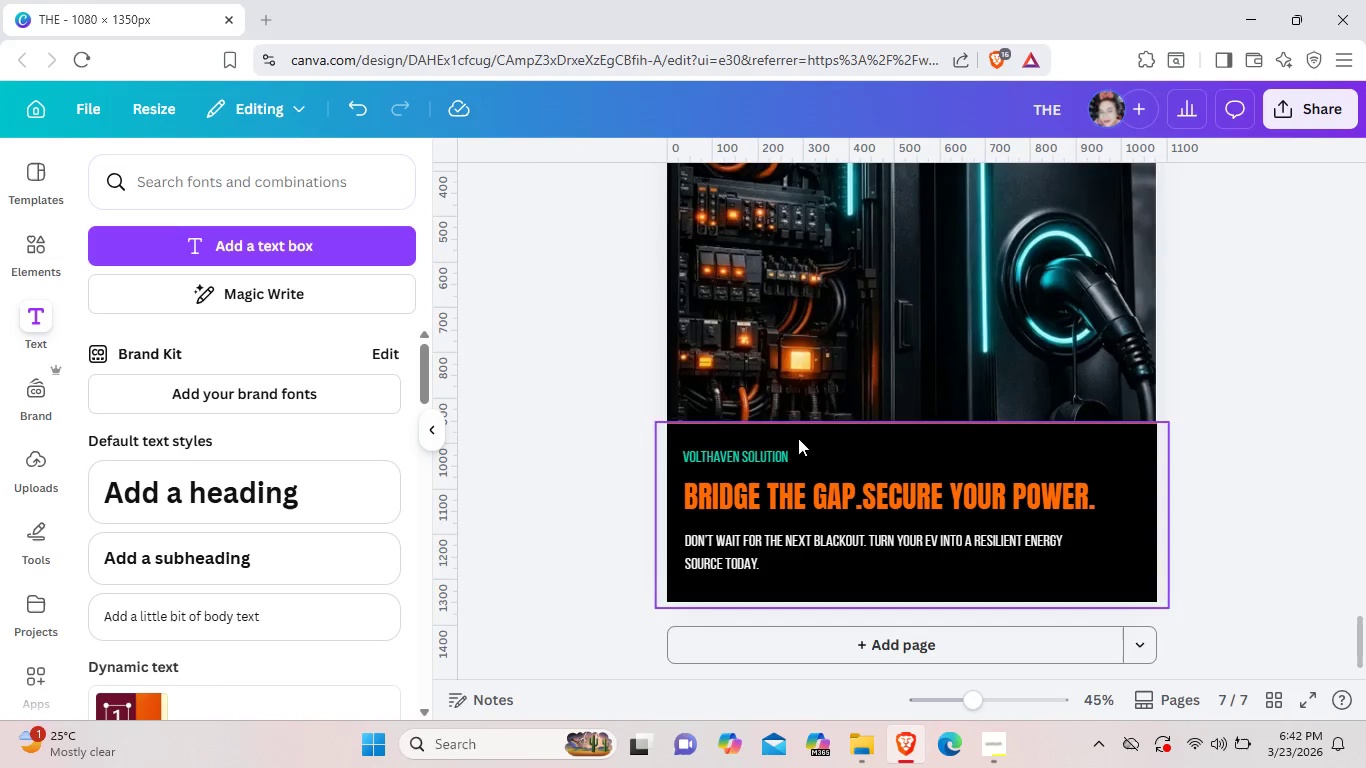 
left_click_drag(start_coordinate=[744, 449], to_coordinate=[739, 448])
 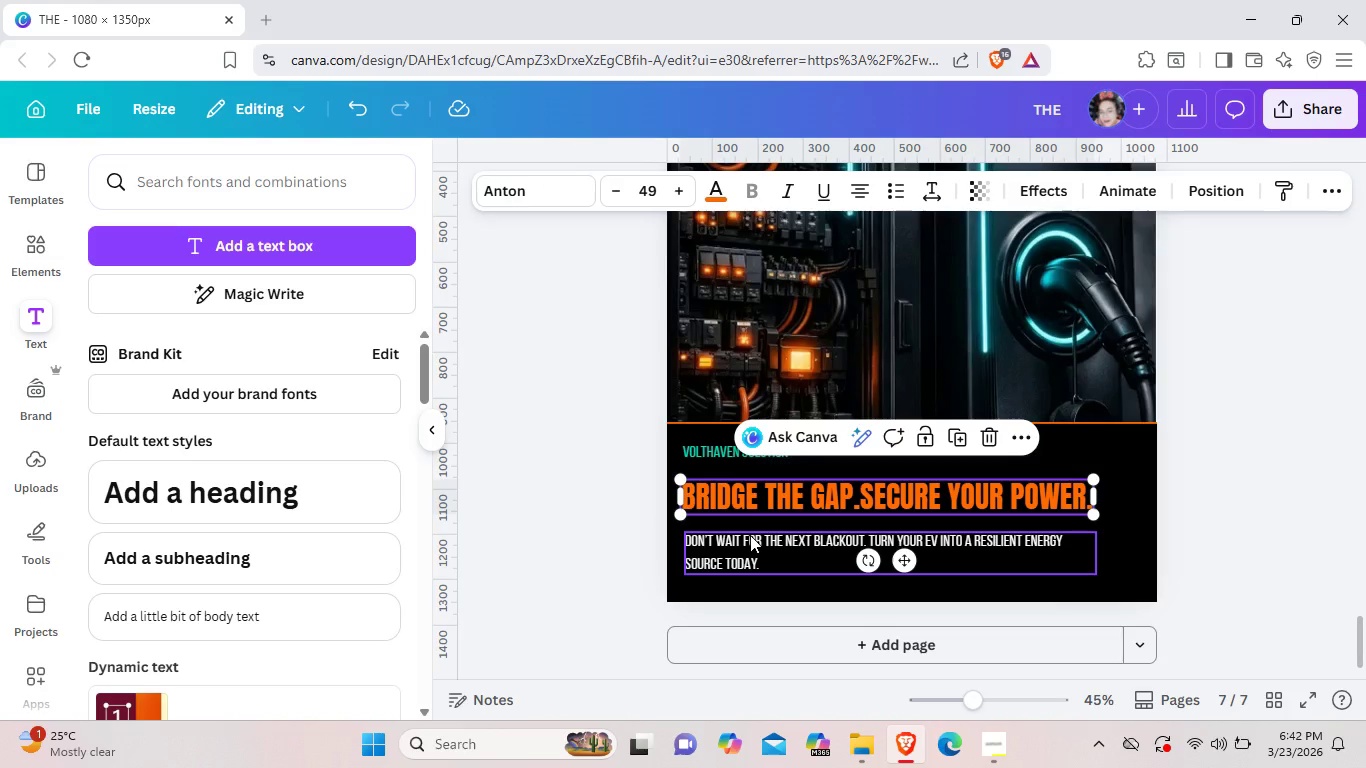 
left_click([1208, 496])
 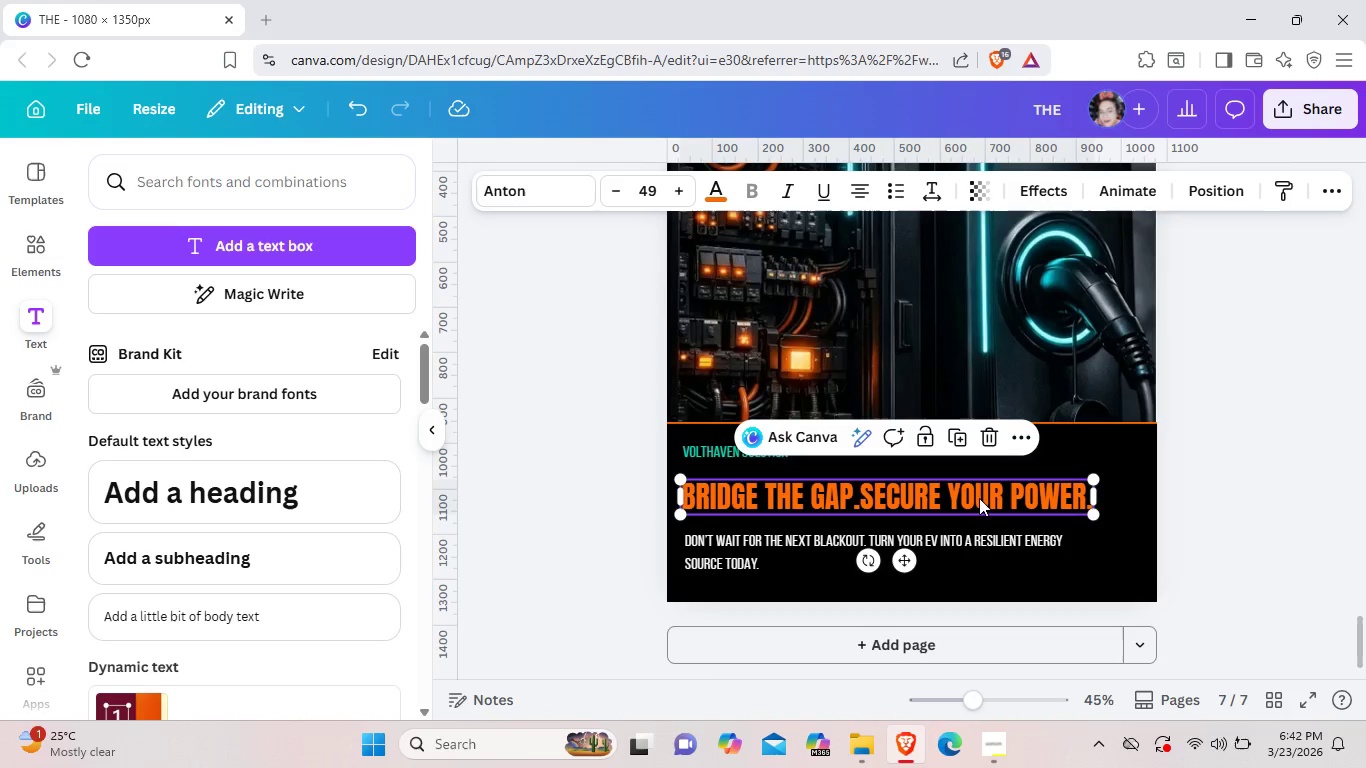 
left_click_drag(start_coordinate=[979, 499], to_coordinate=[978, 492])
 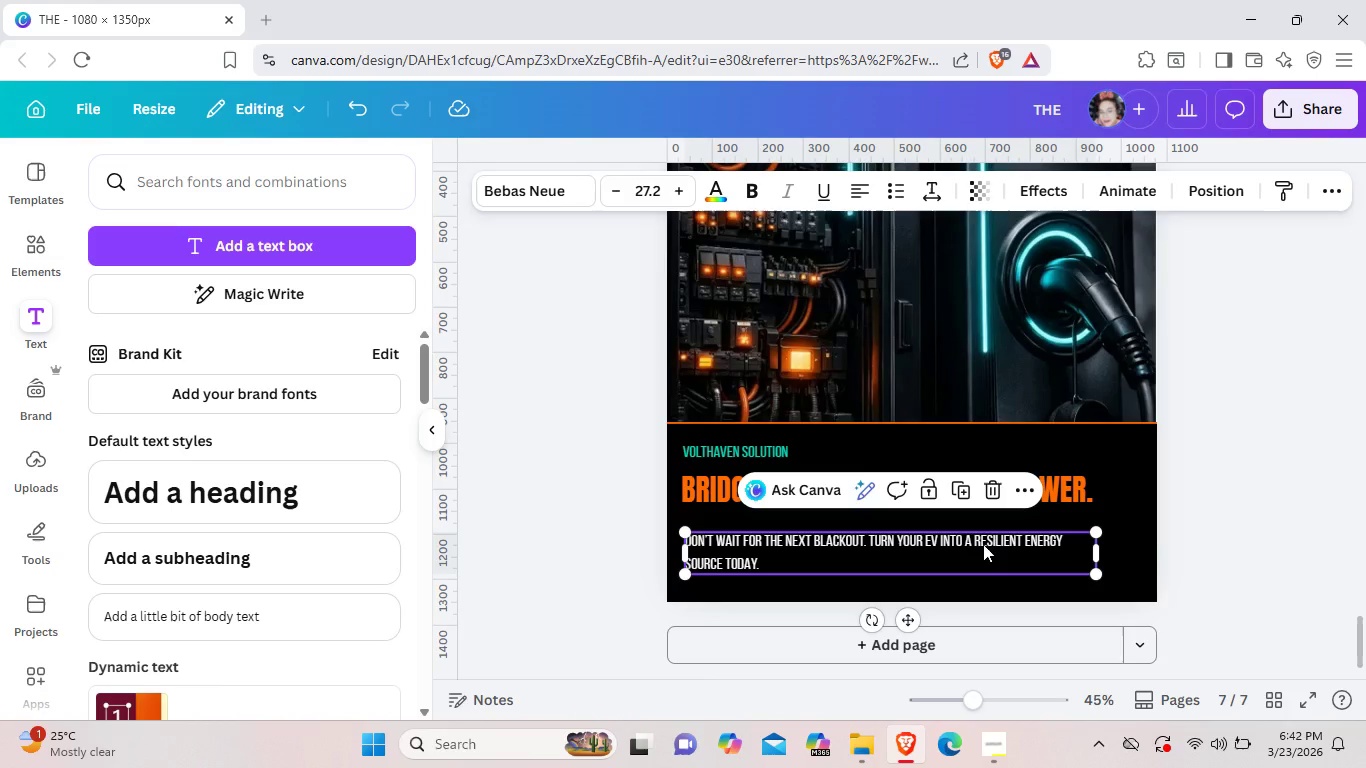 
left_click([987, 541])
 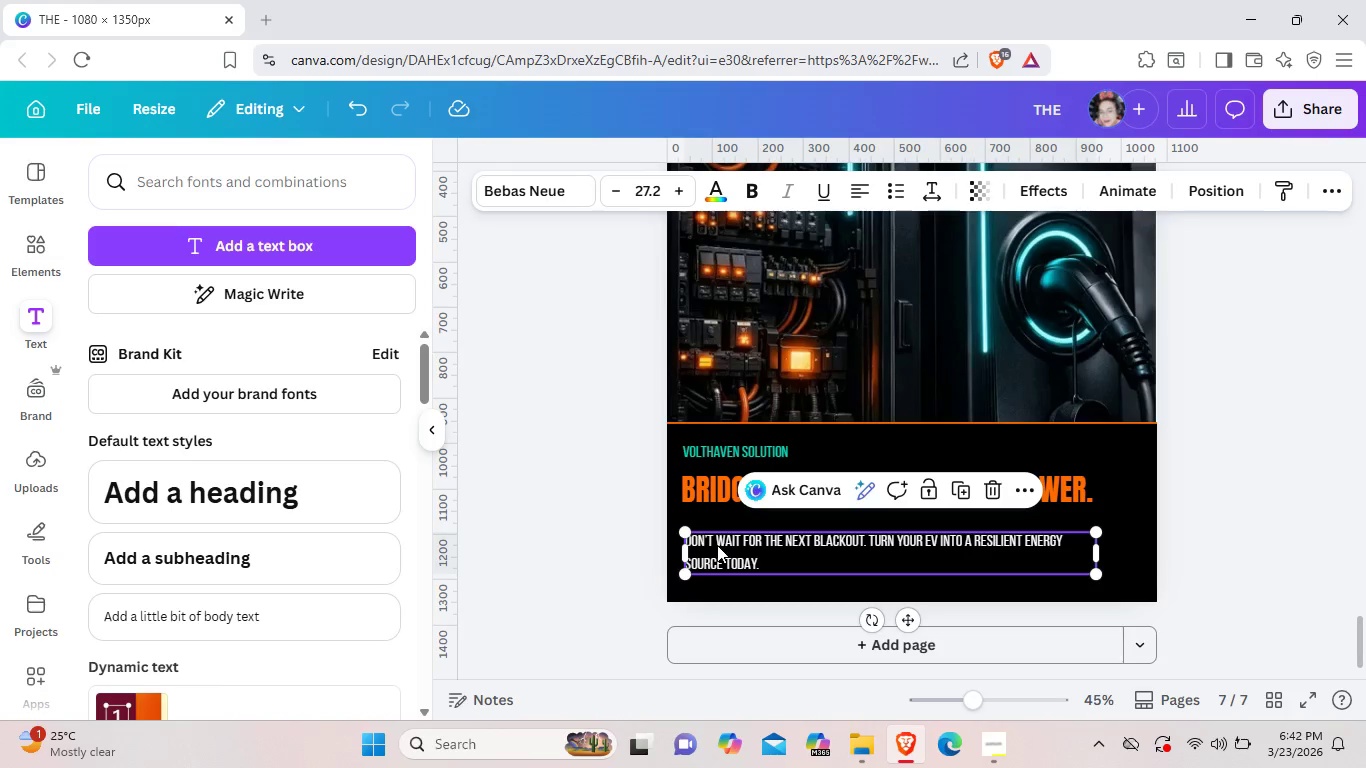 
left_click_drag(start_coordinate=[717, 545], to_coordinate=[720, 534])
 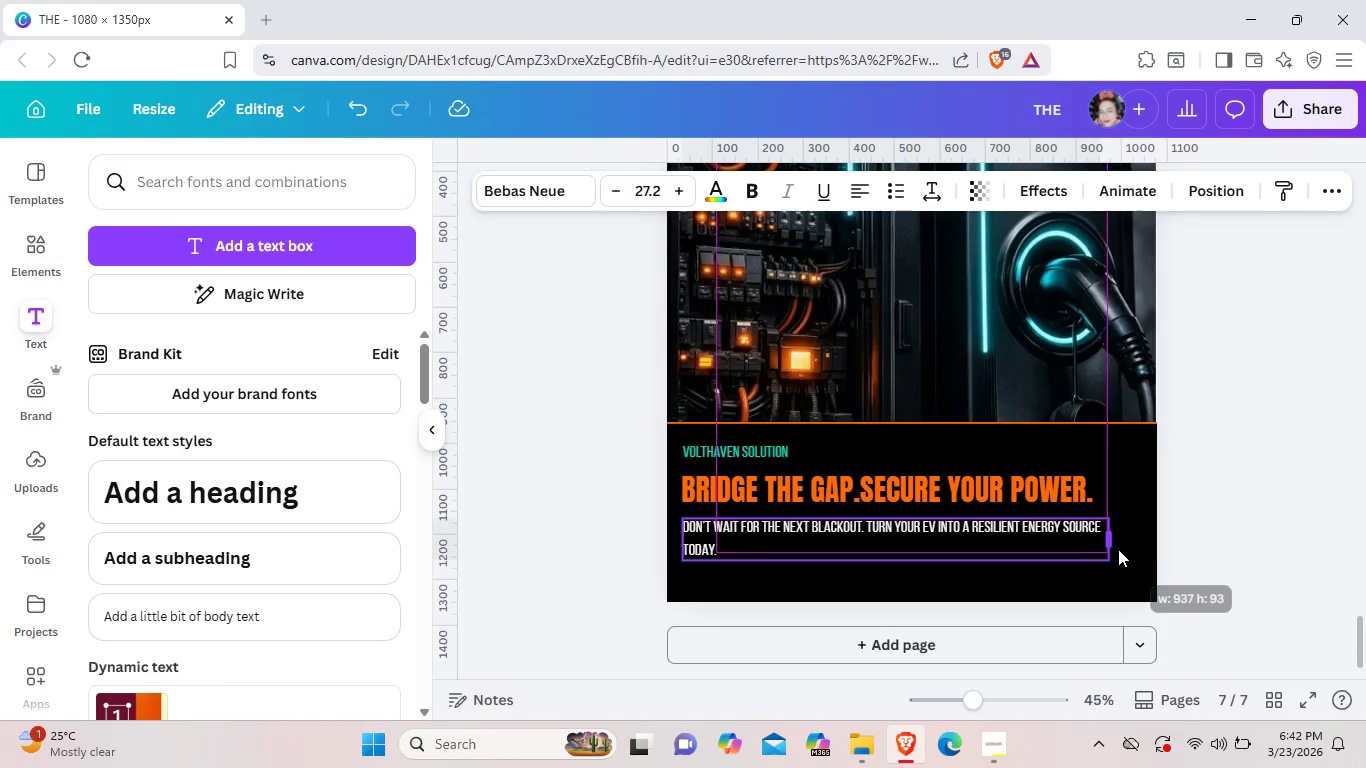 
left_click_drag(start_coordinate=[1099, 551], to_coordinate=[1124, 547])
 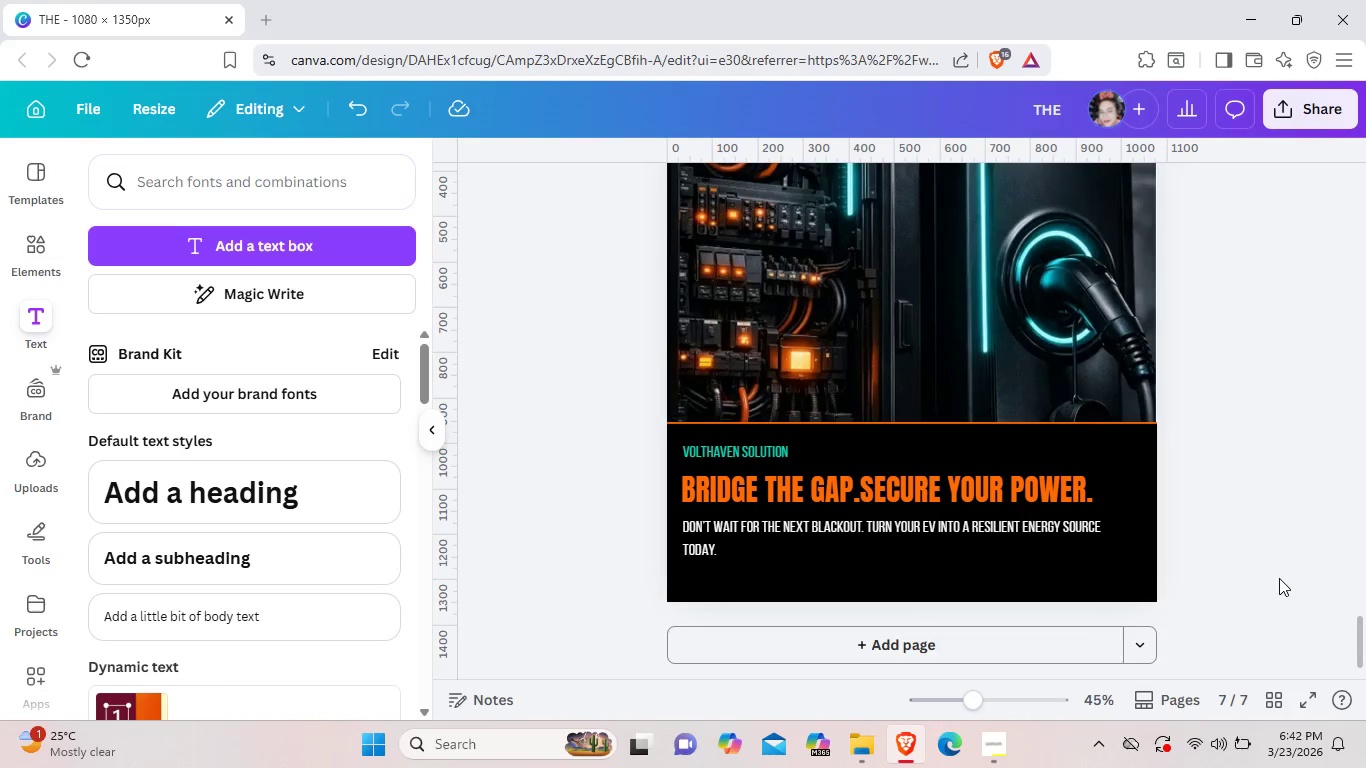 
left_click([1279, 578])
 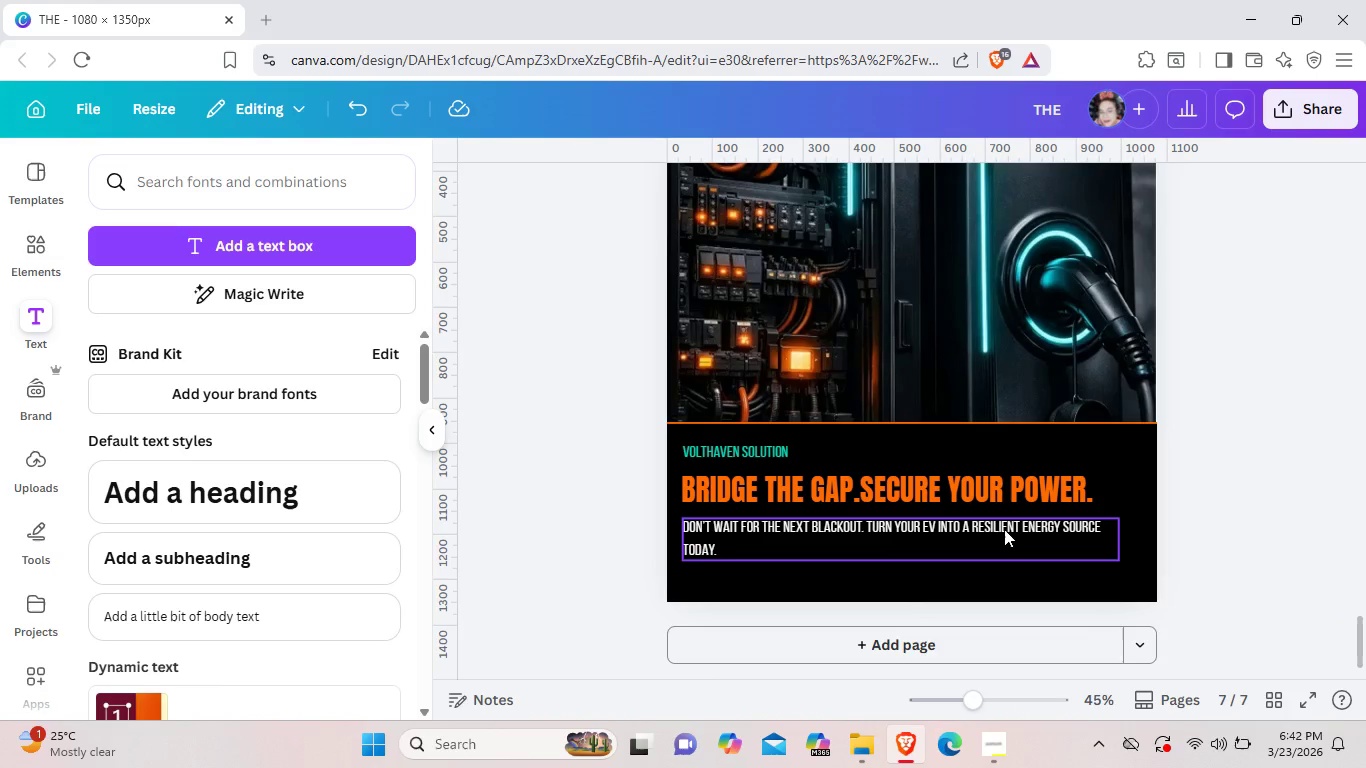 
left_click([1004, 529])
 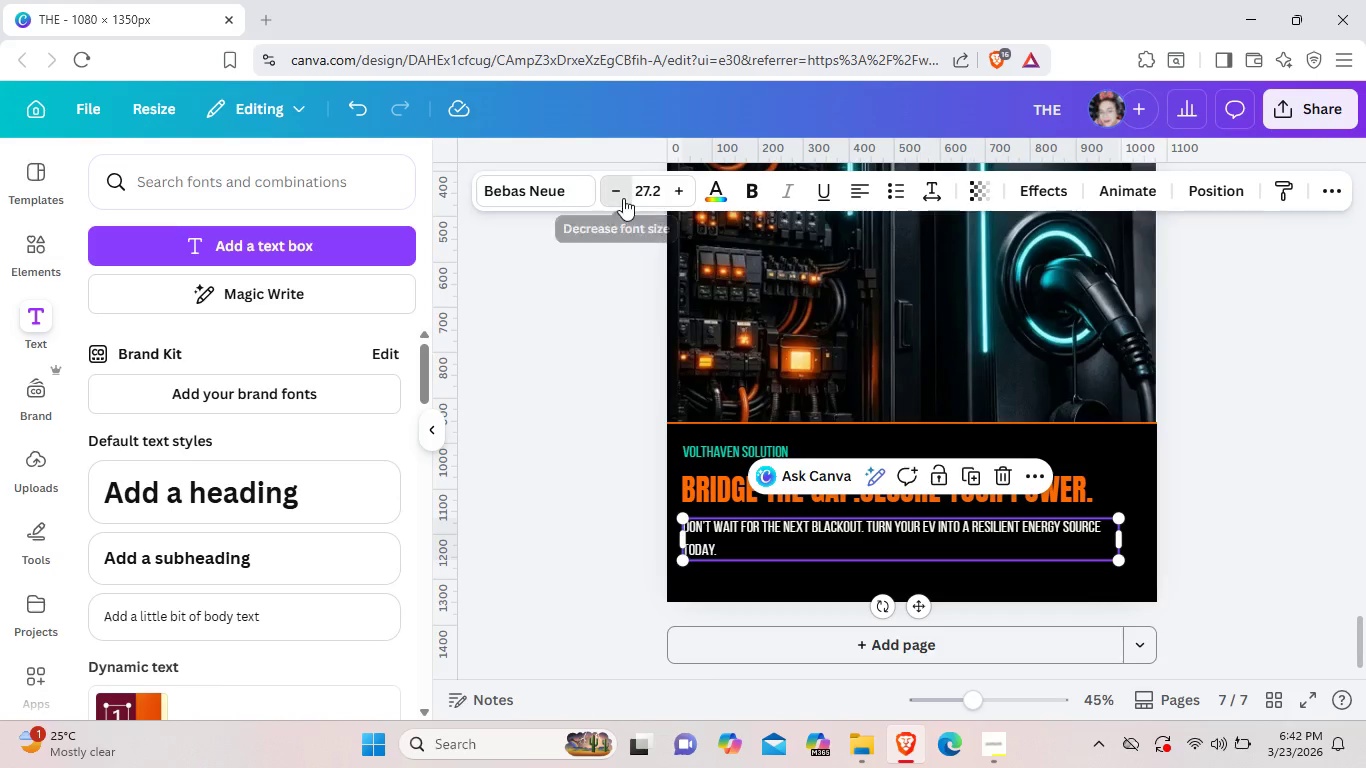 
left_click([623, 198])
 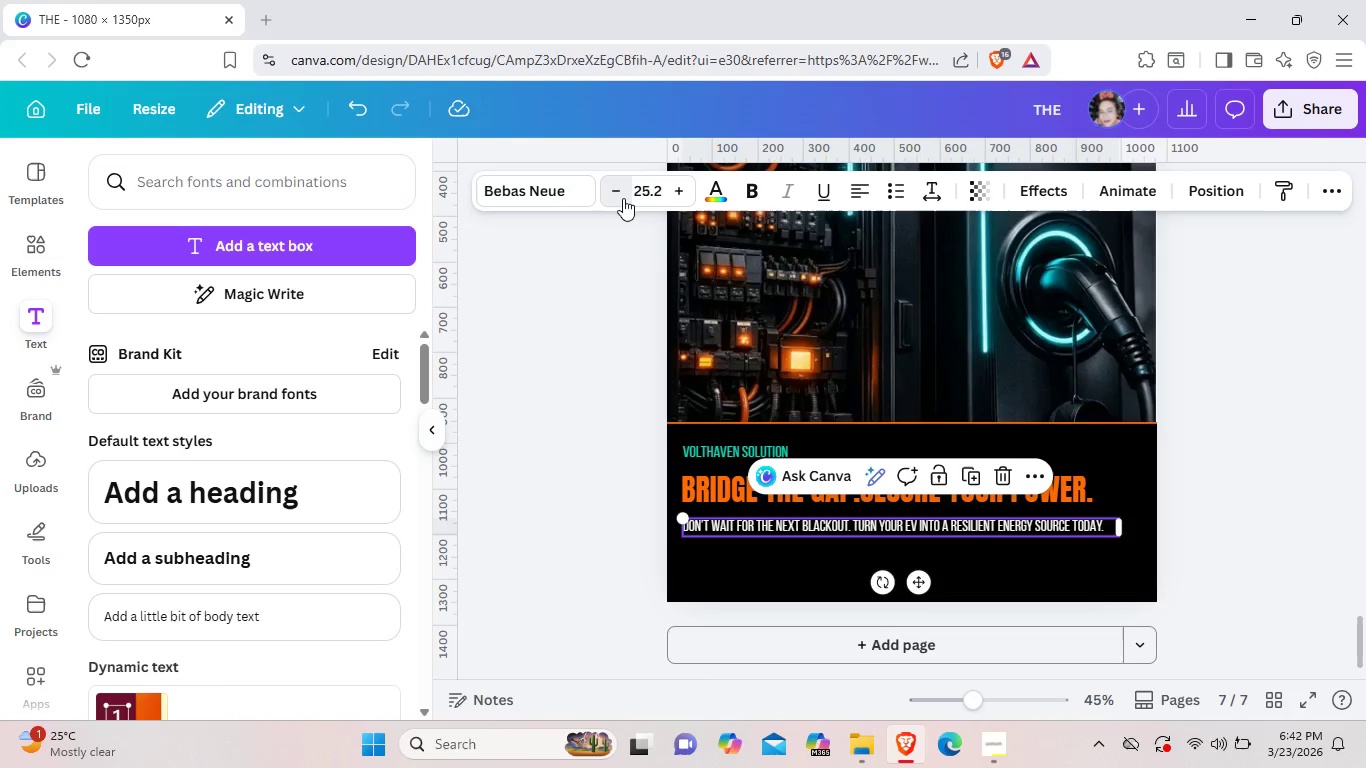 
left_click([623, 198])
 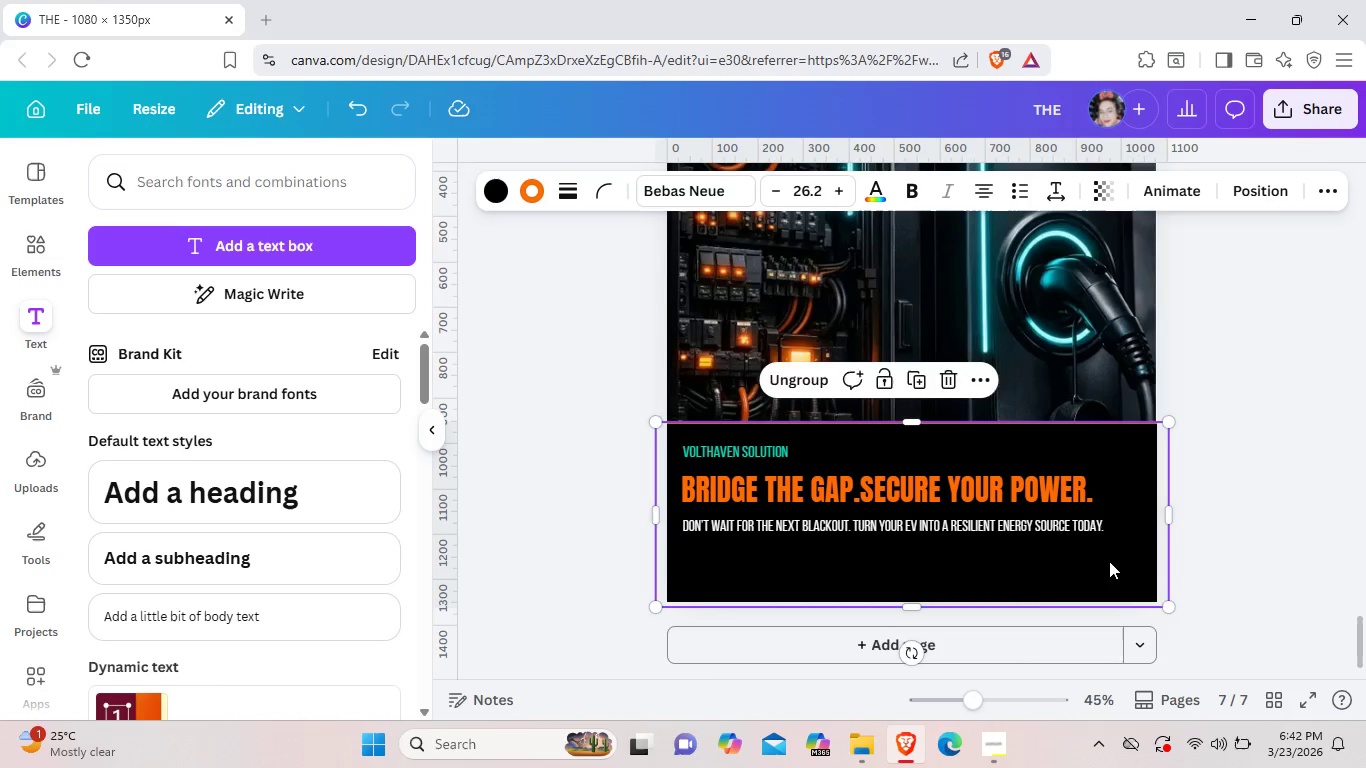 
left_click([1109, 561])
 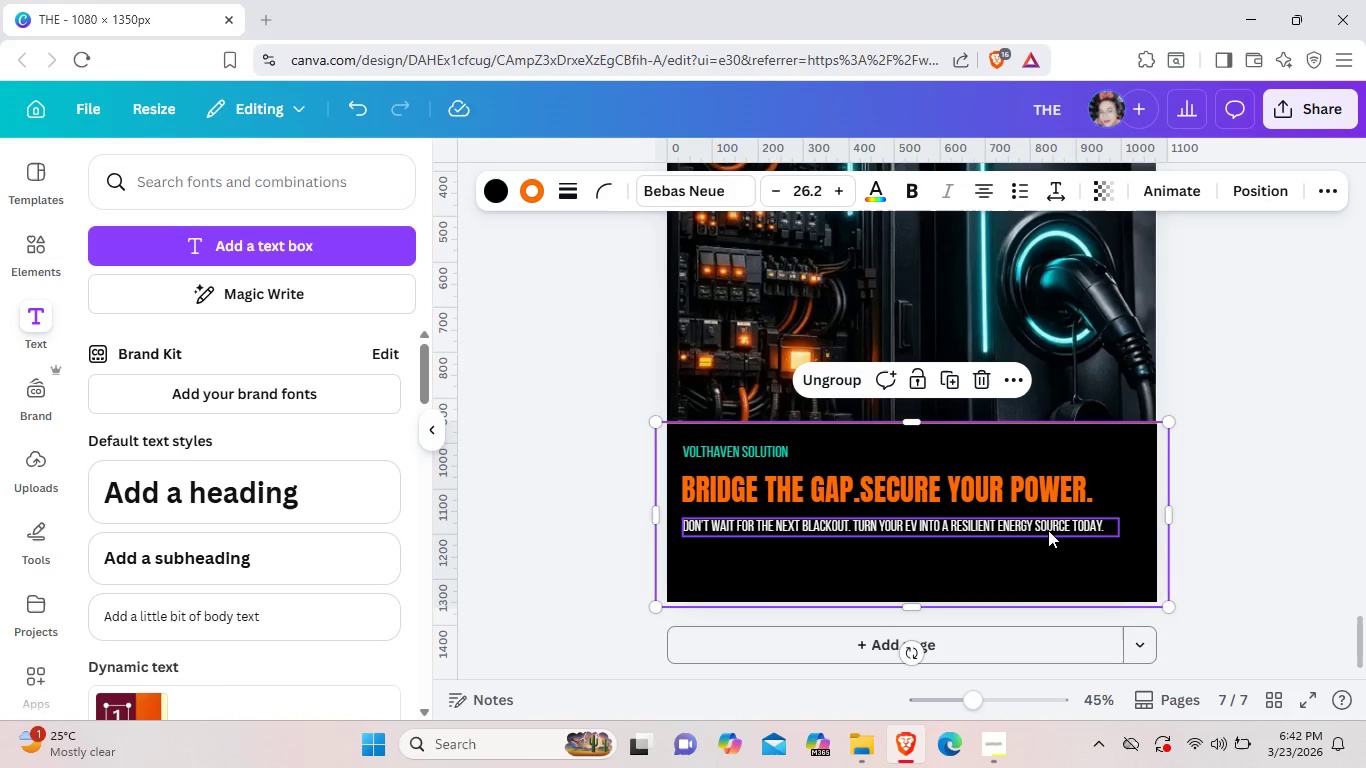 
key(ArrowDown)
 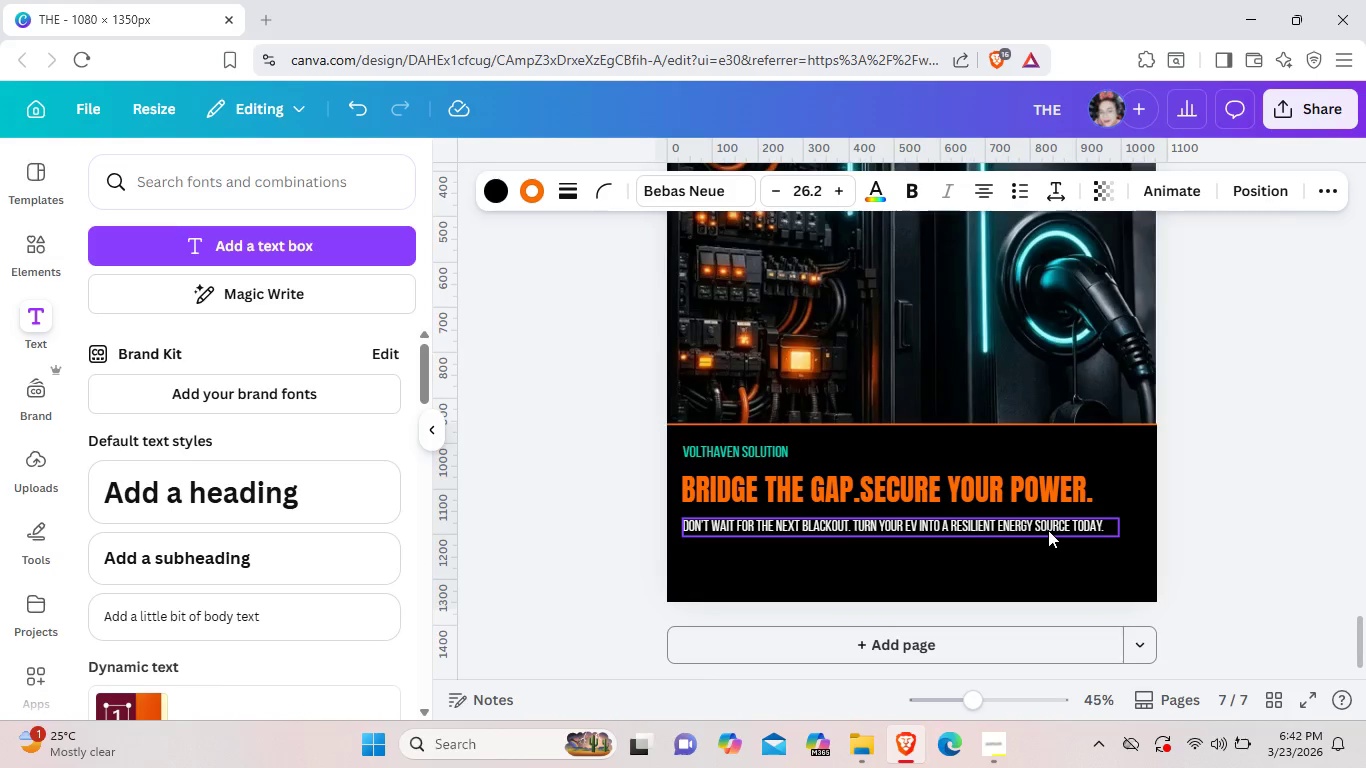 
key(ArrowDown)
 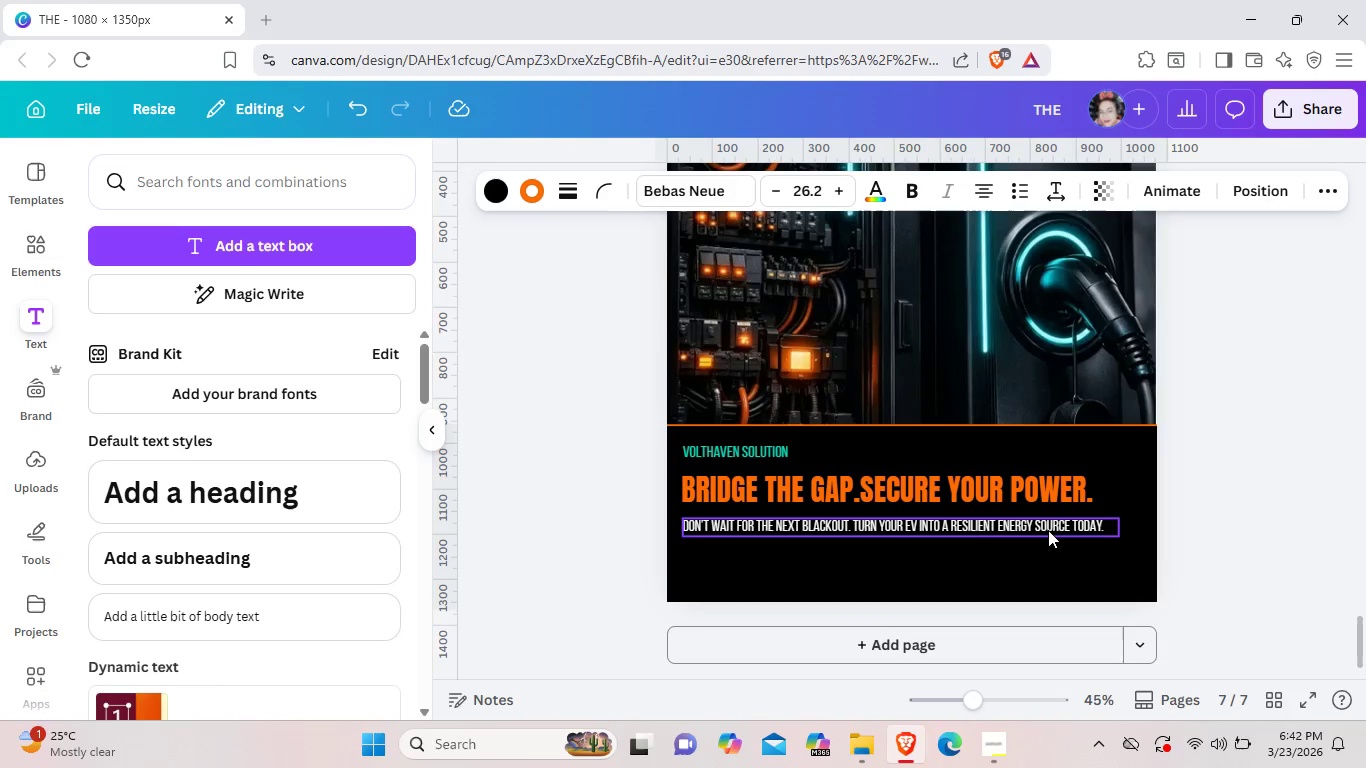 
key(ArrowDown)
 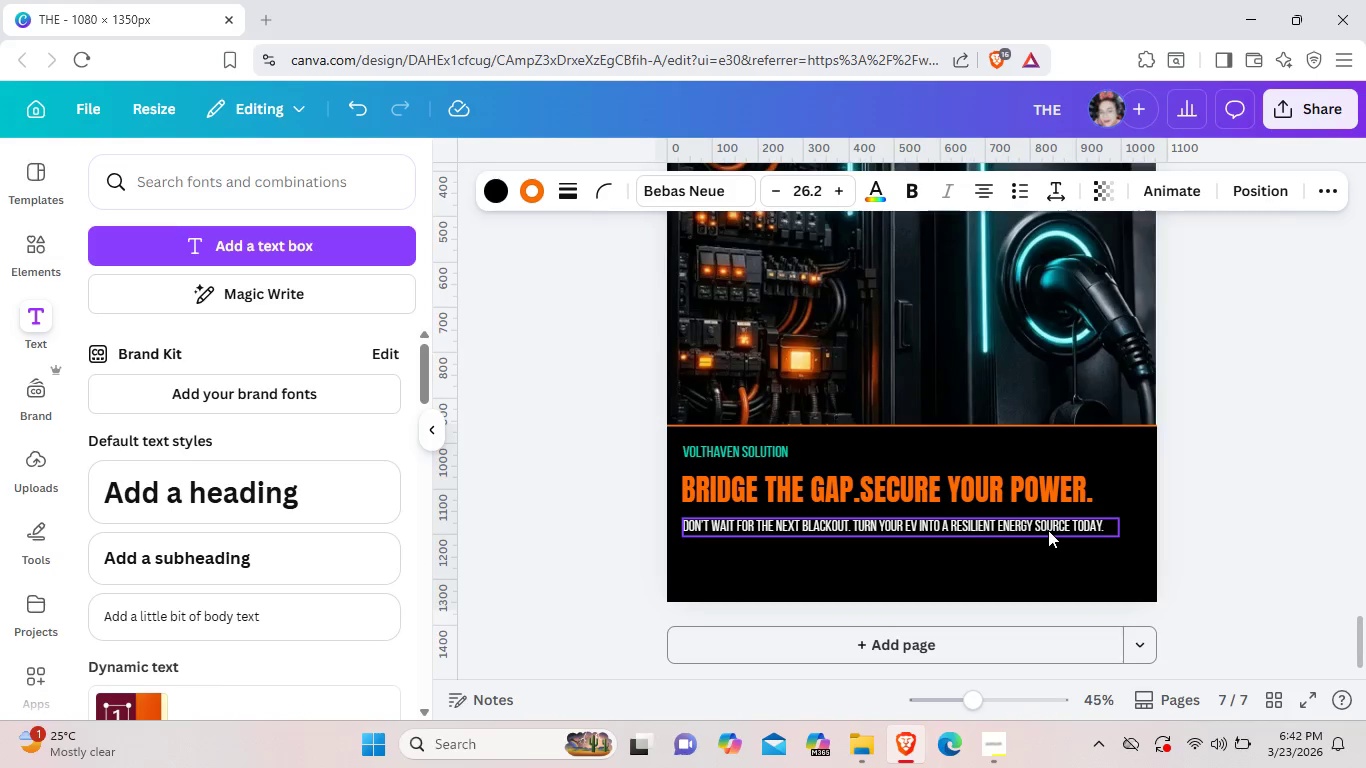 
key(ArrowDown)
 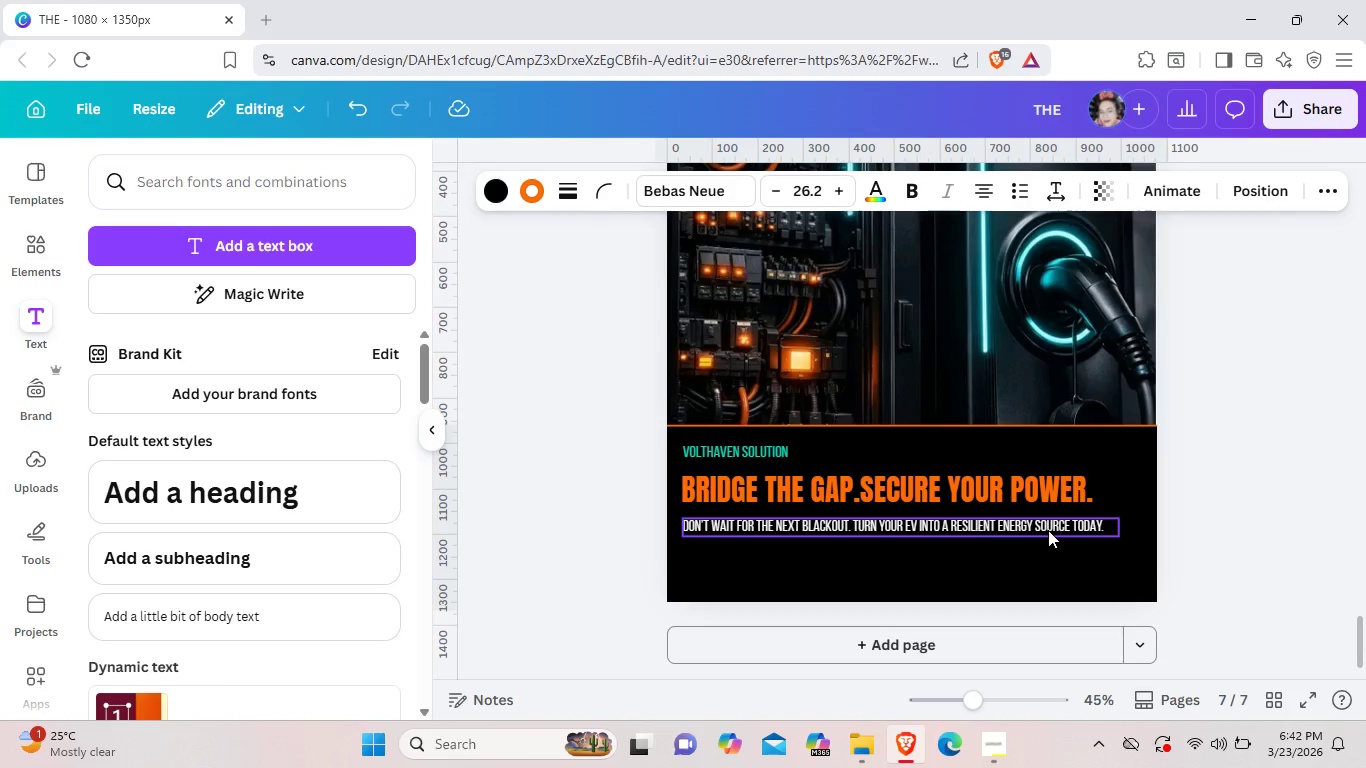 
key(ArrowDown)
 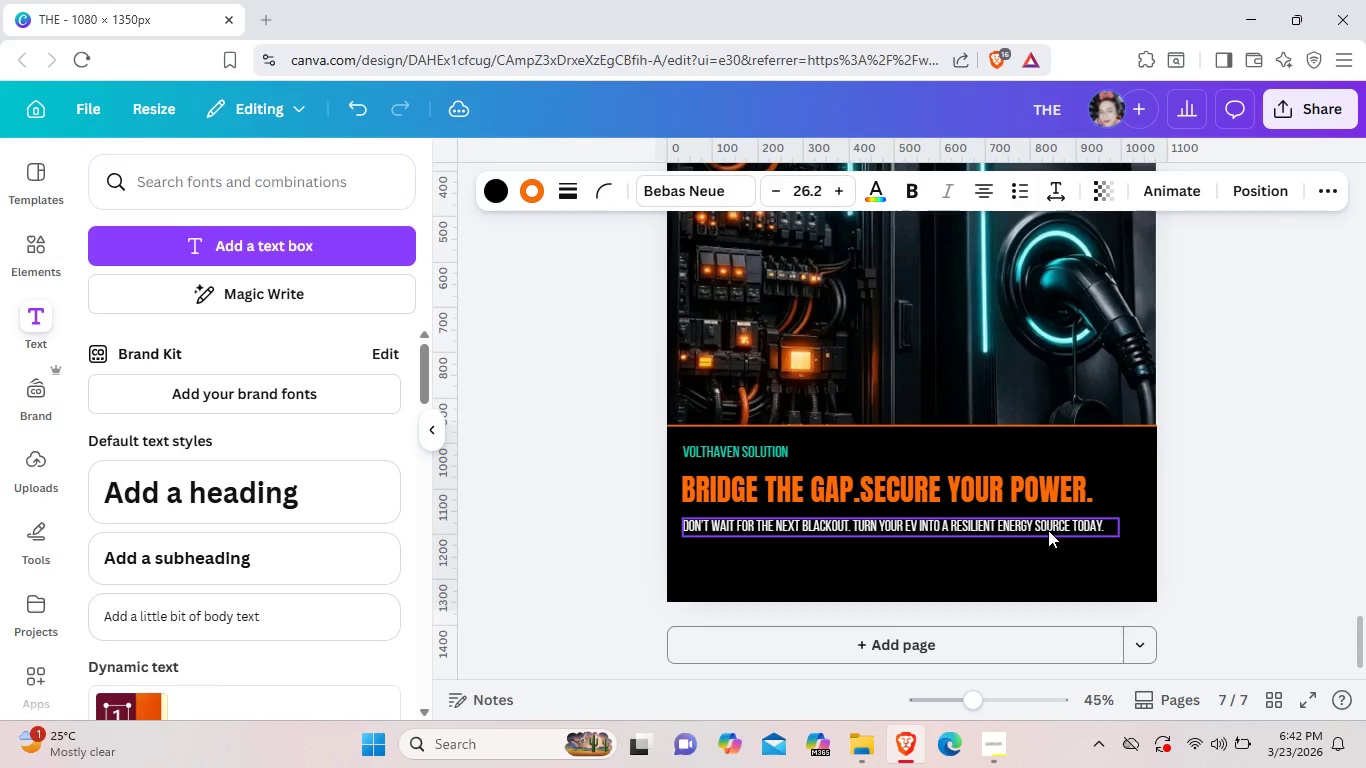 
key(ArrowDown)
 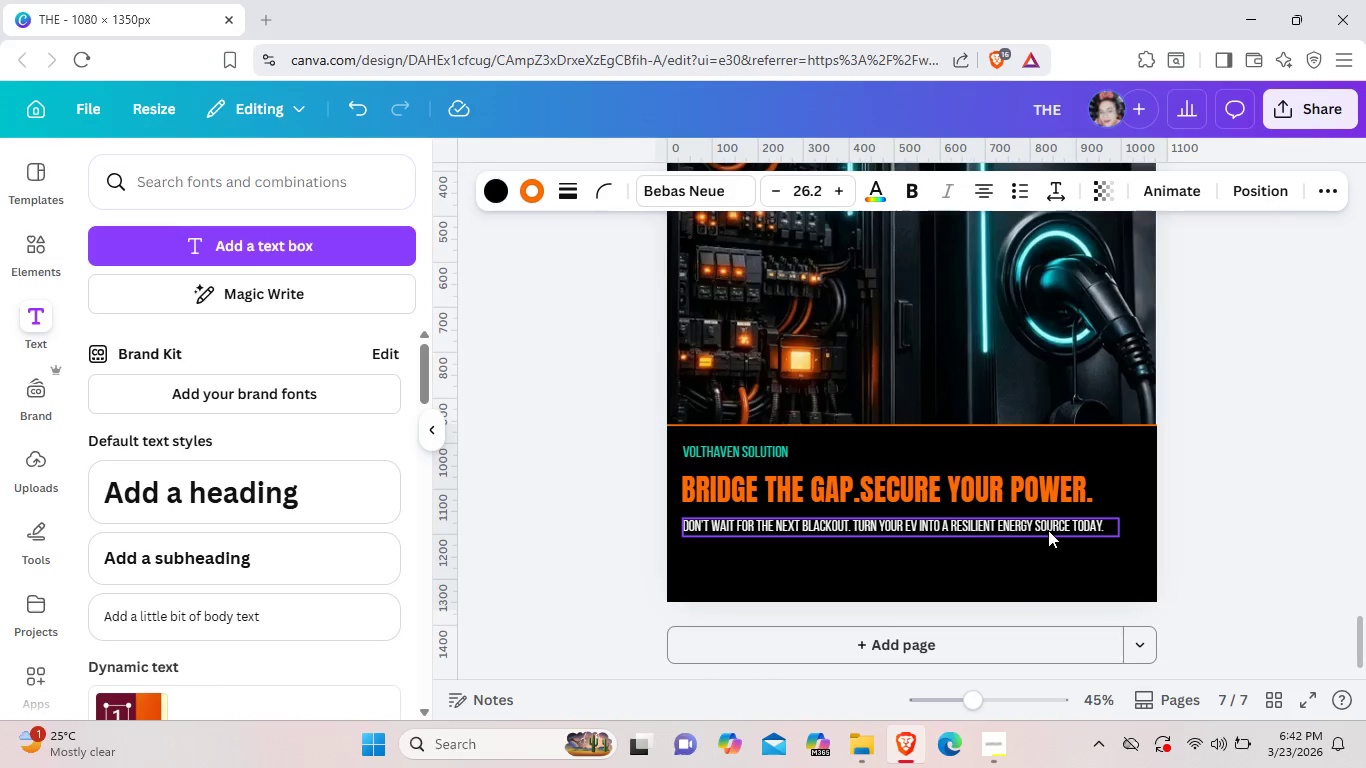 
key(ArrowUp)
 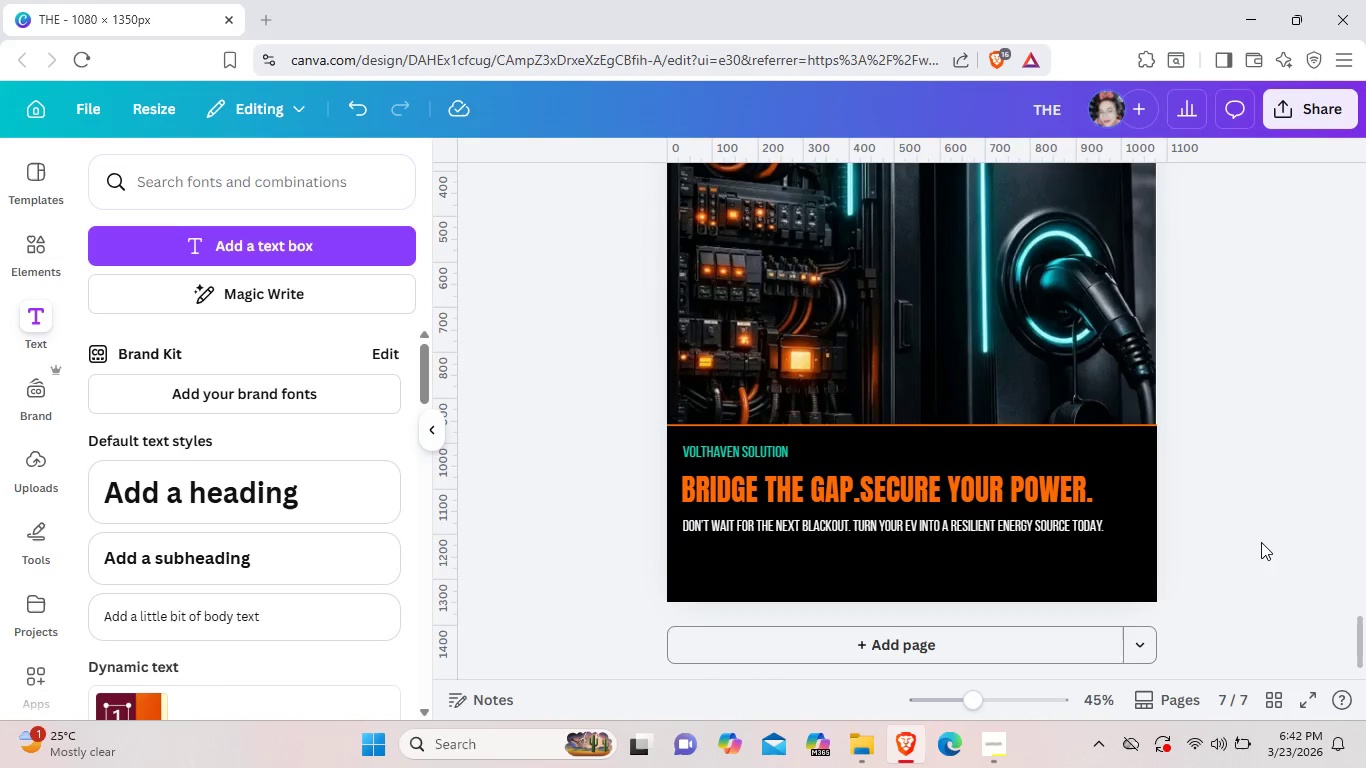 
left_click([1261, 542])
 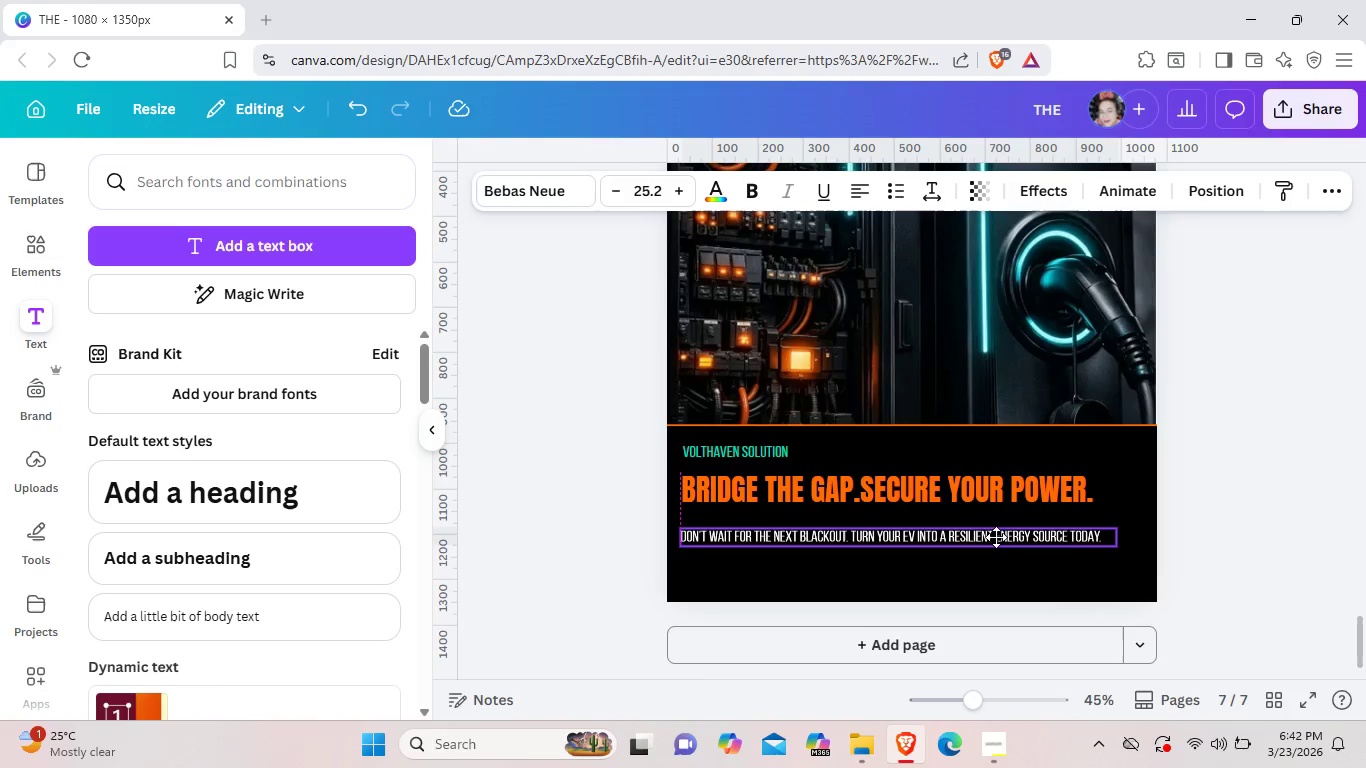 
left_click_drag(start_coordinate=[998, 527], to_coordinate=[996, 538])
 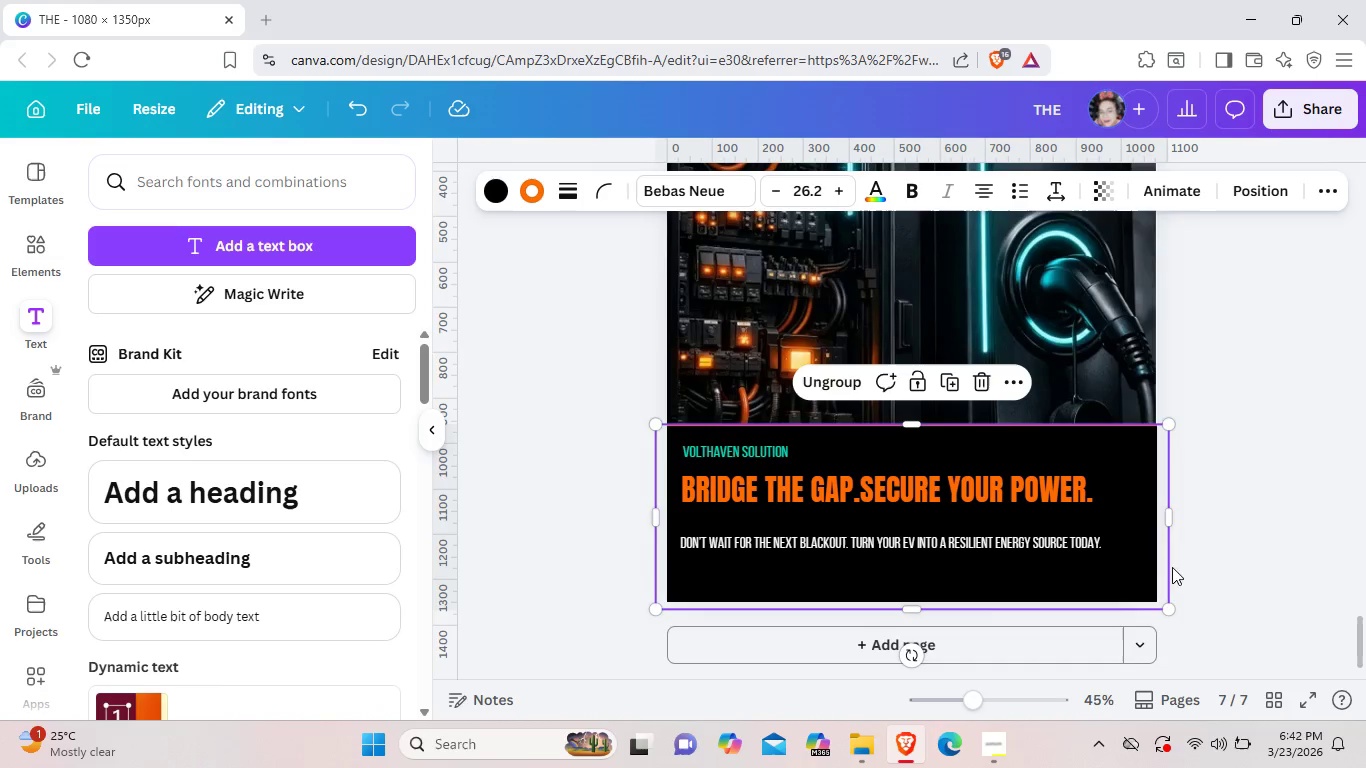 
left_click([996, 573])
 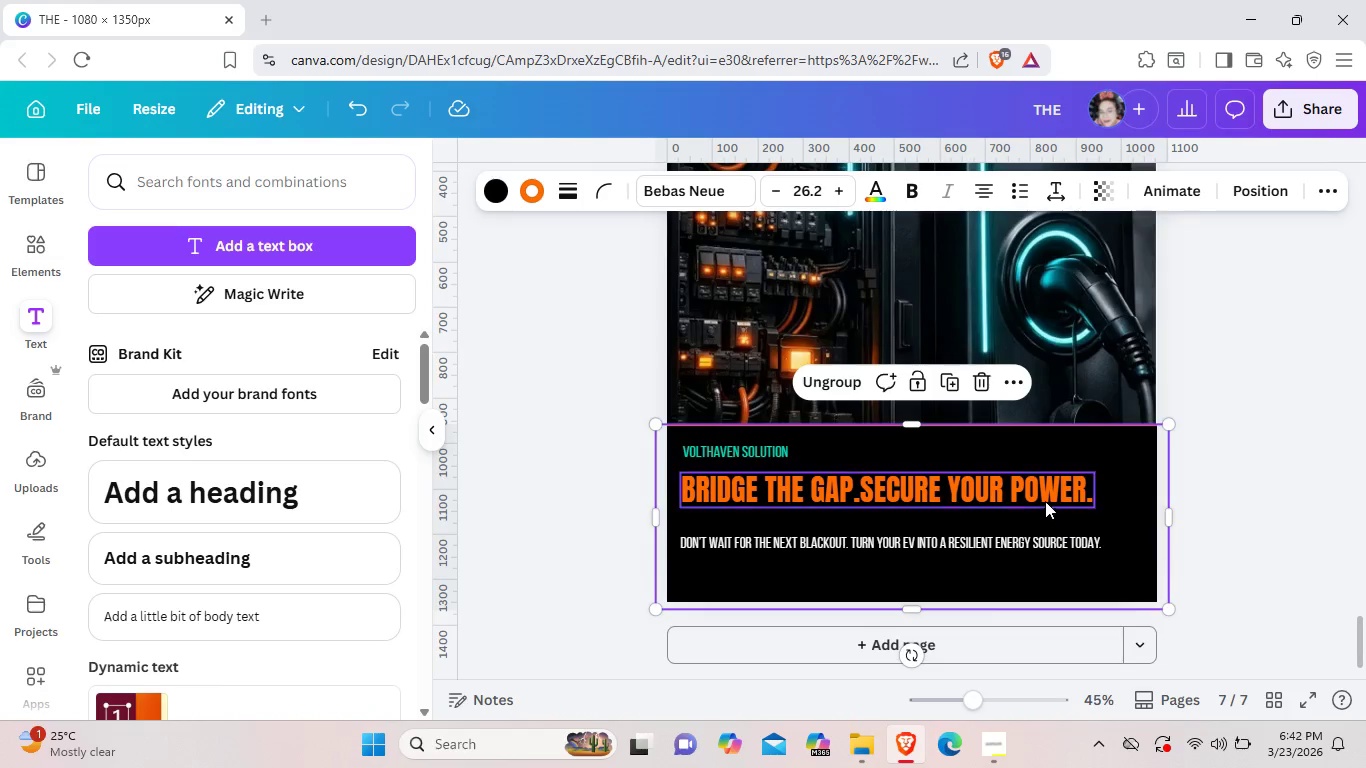 
left_click_drag(start_coordinate=[1042, 494], to_coordinate=[1042, 503])
 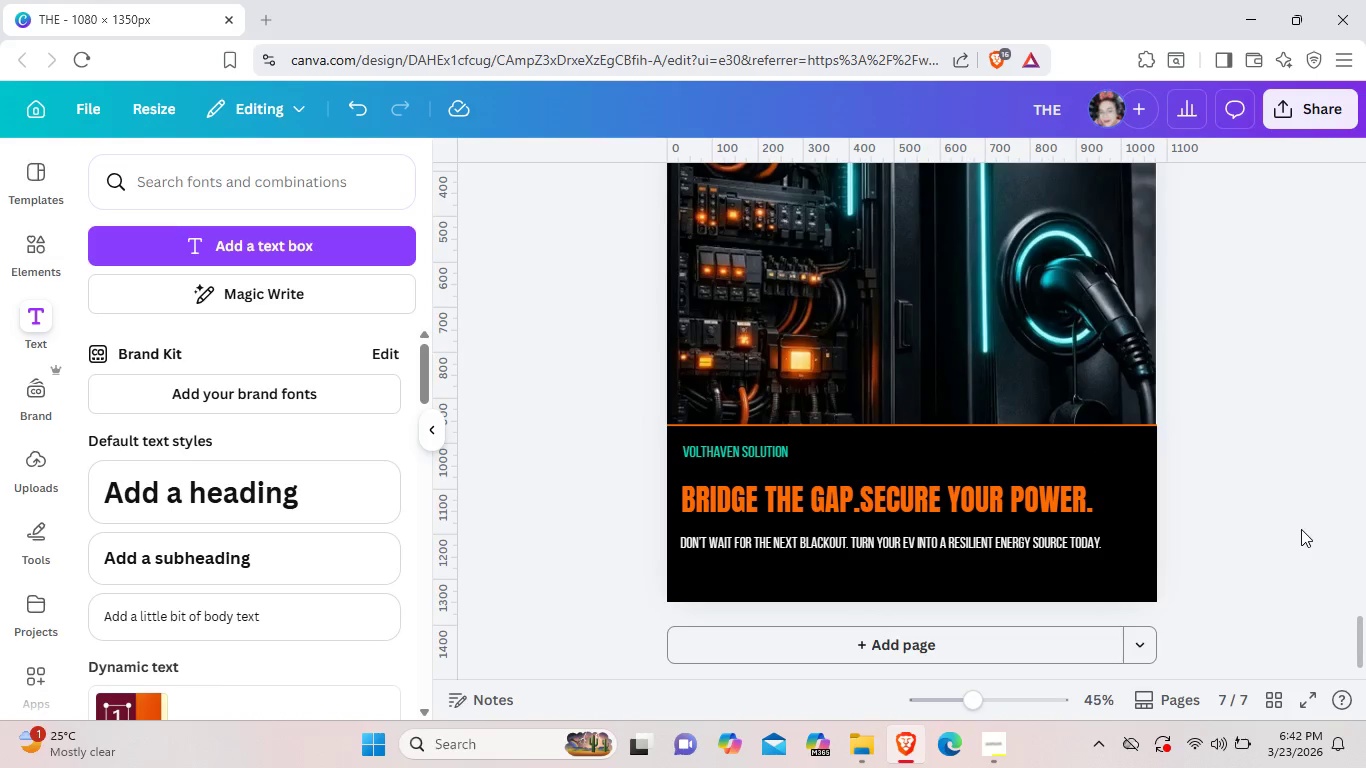 
left_click([1301, 529])
 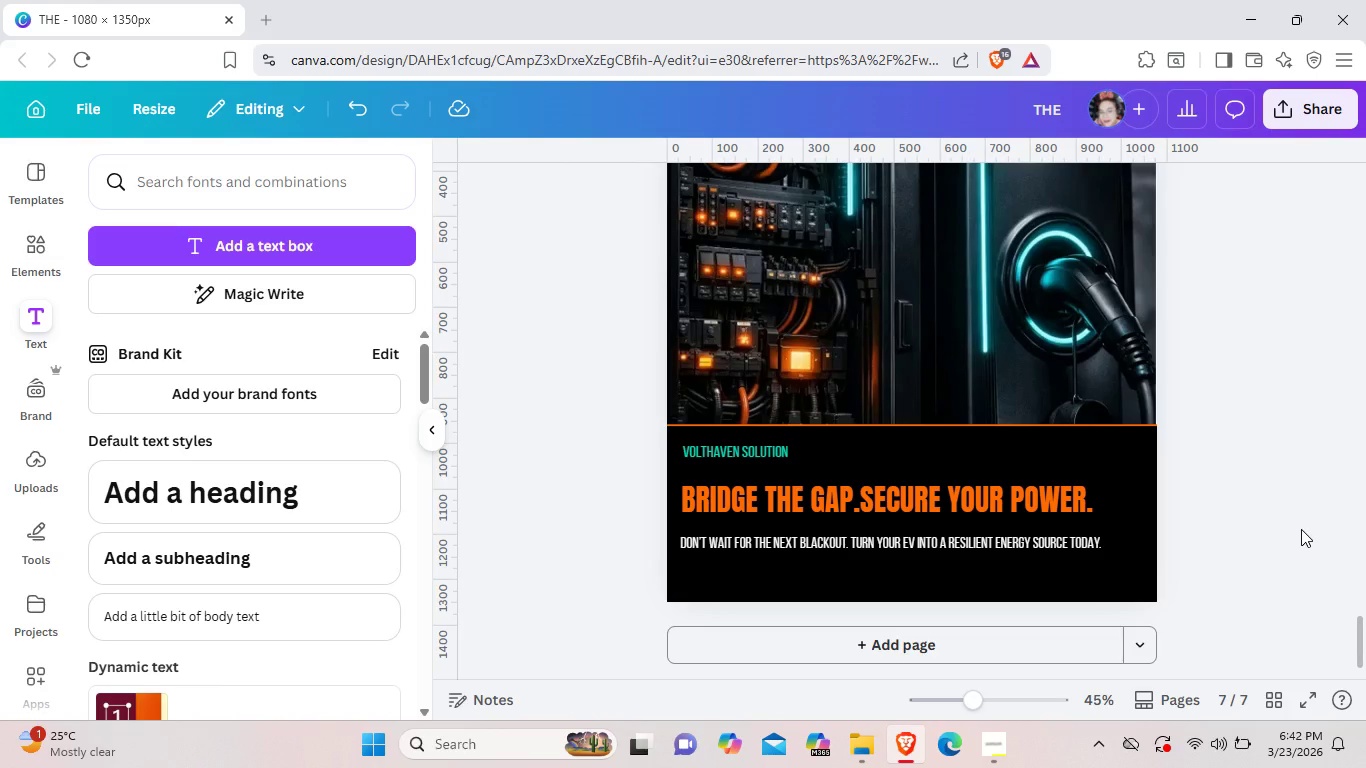 
wait(11.92)
 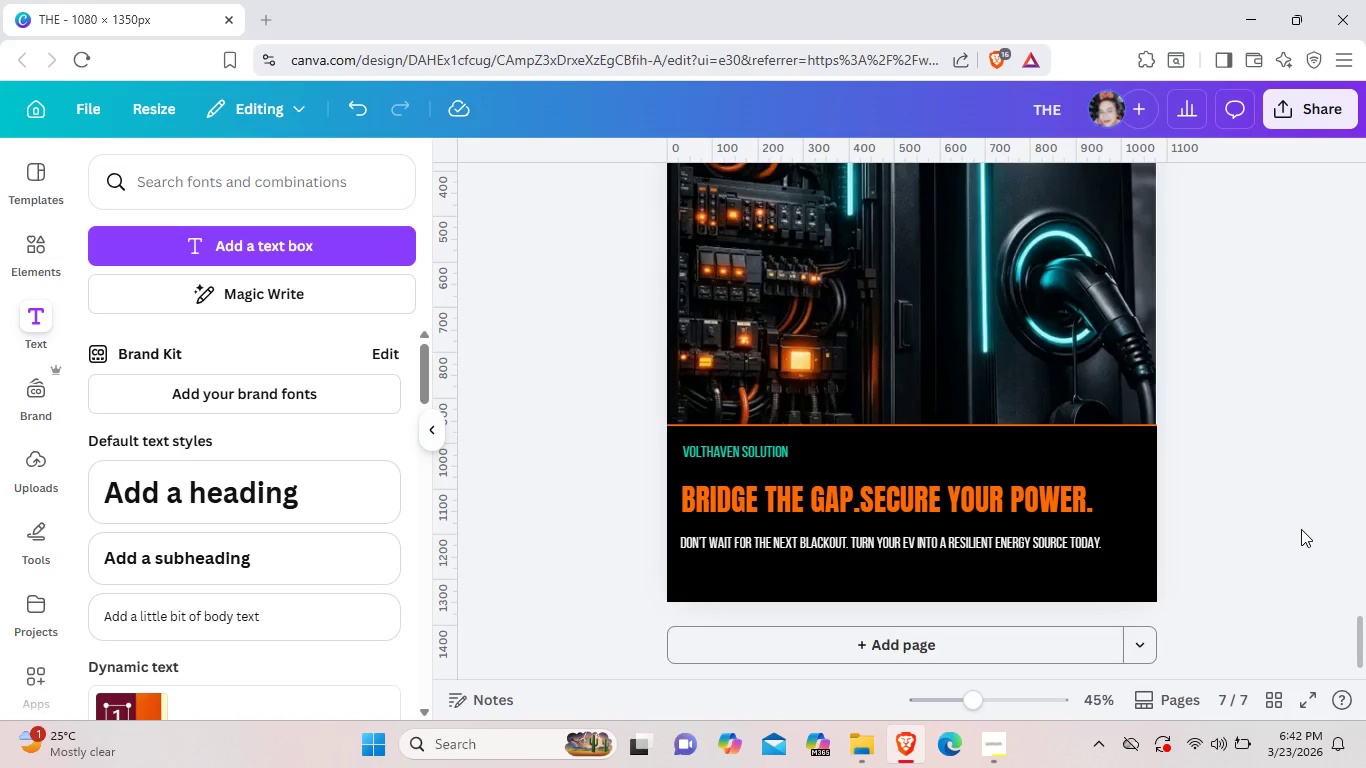 
left_click([1007, 421])
 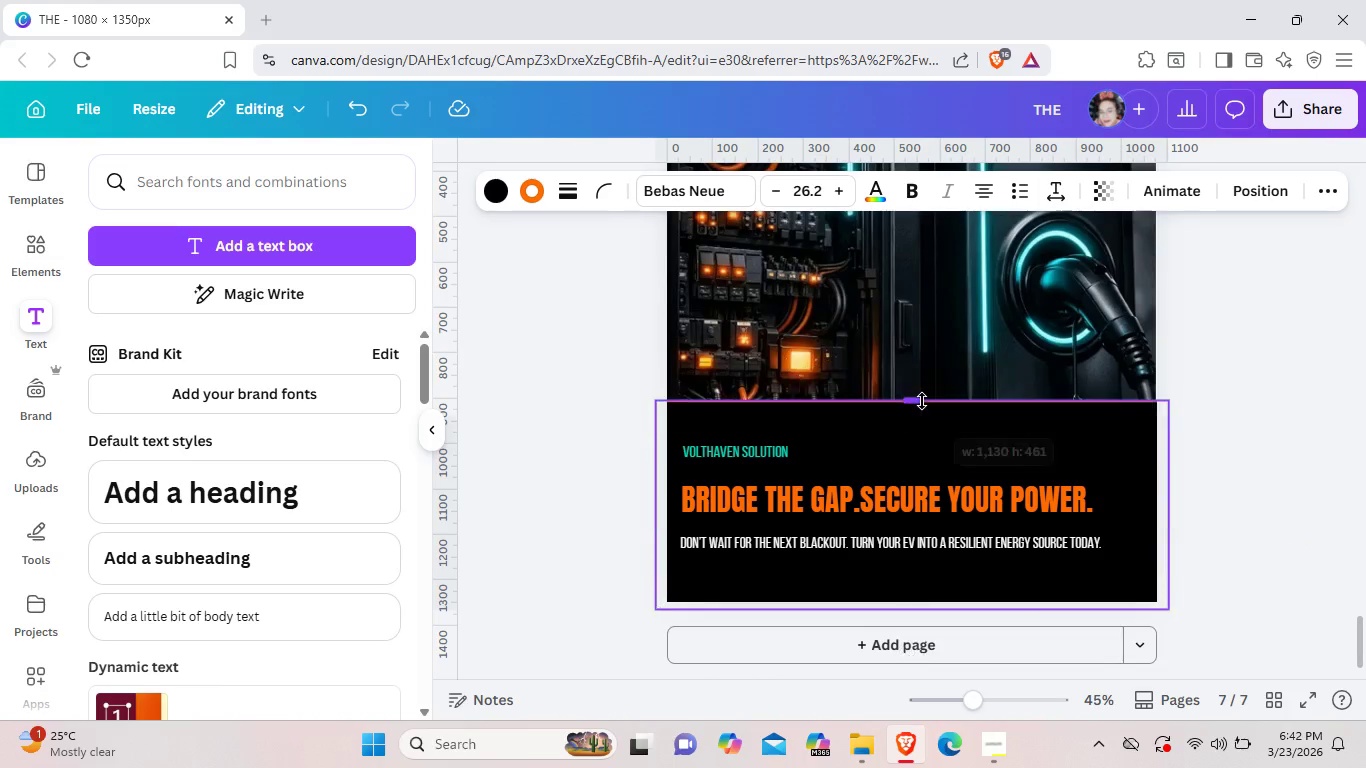 
left_click_drag(start_coordinate=[920, 426], to_coordinate=[922, 395])
 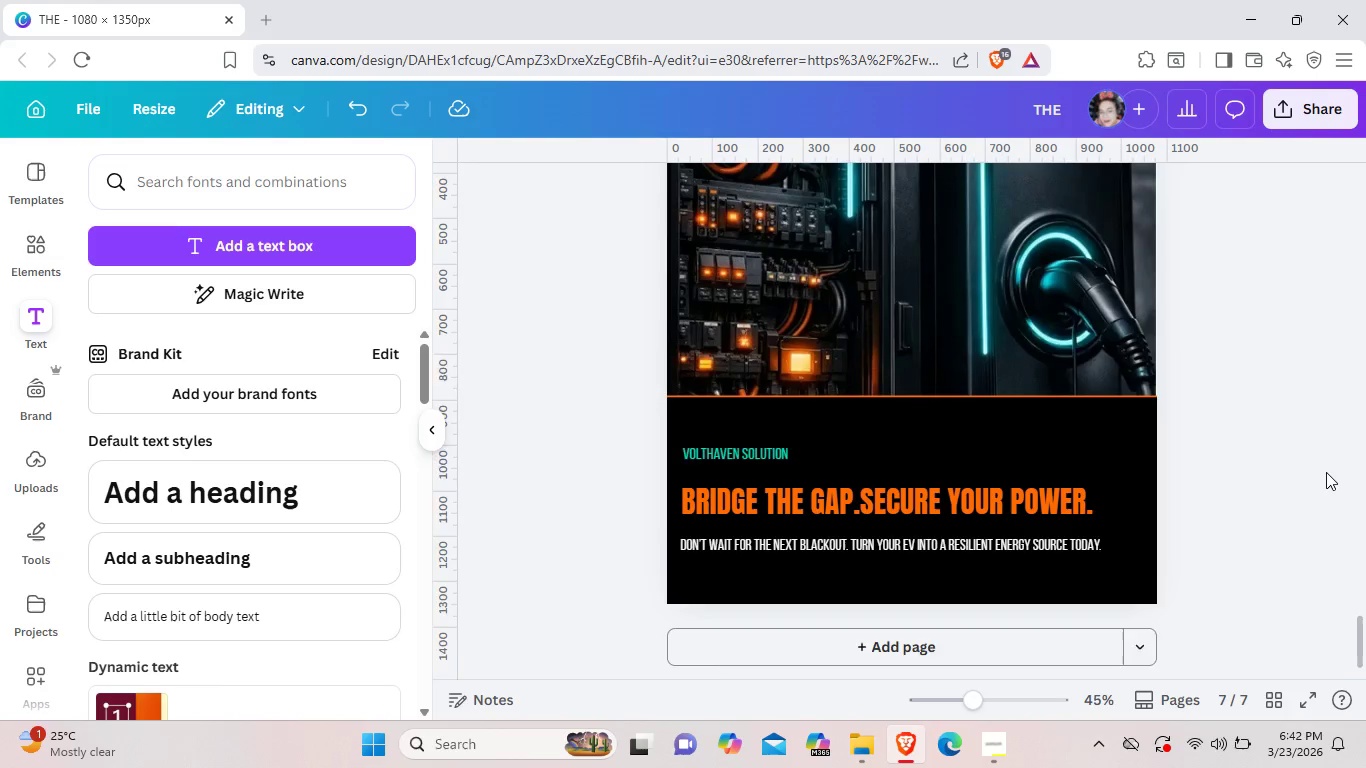 
left_click([1325, 471])
 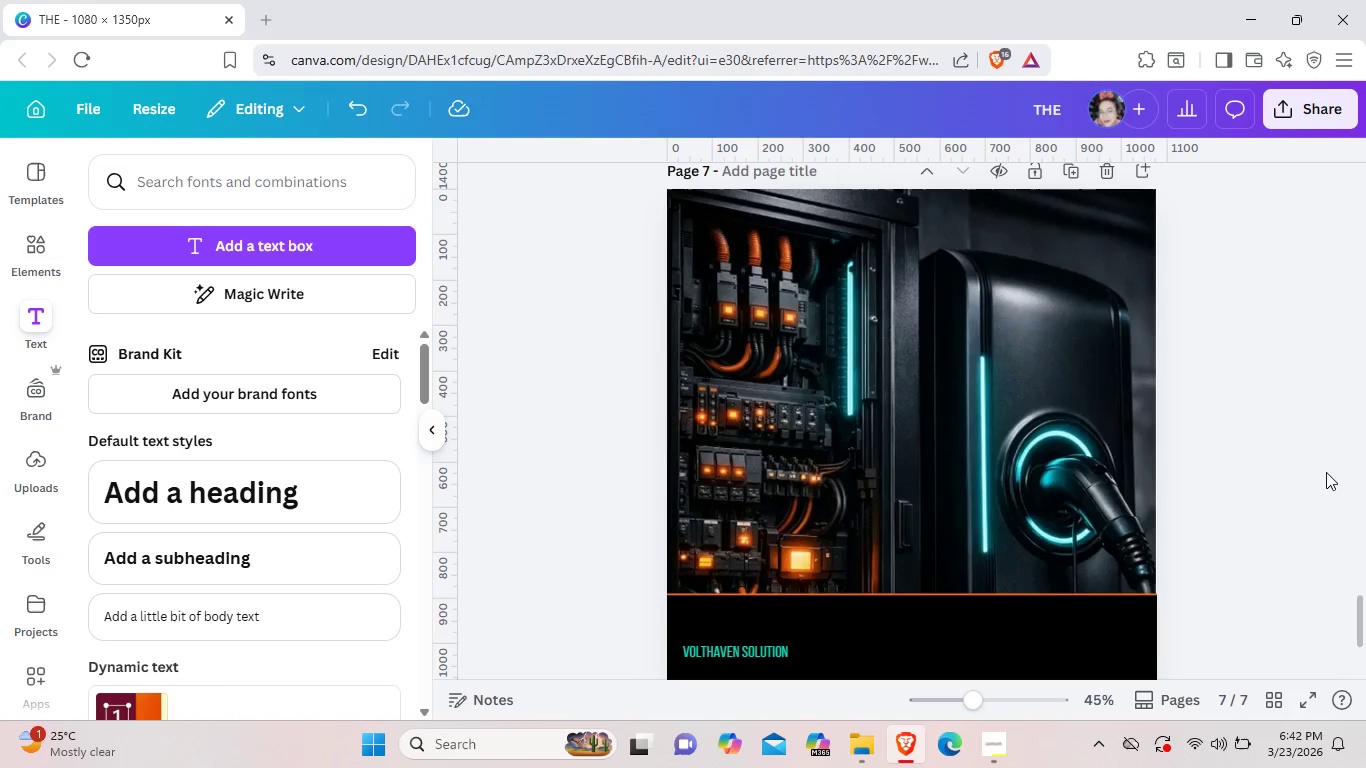 
scroll: coordinate [1326, 472], scroll_direction: up, amount: 2.0
 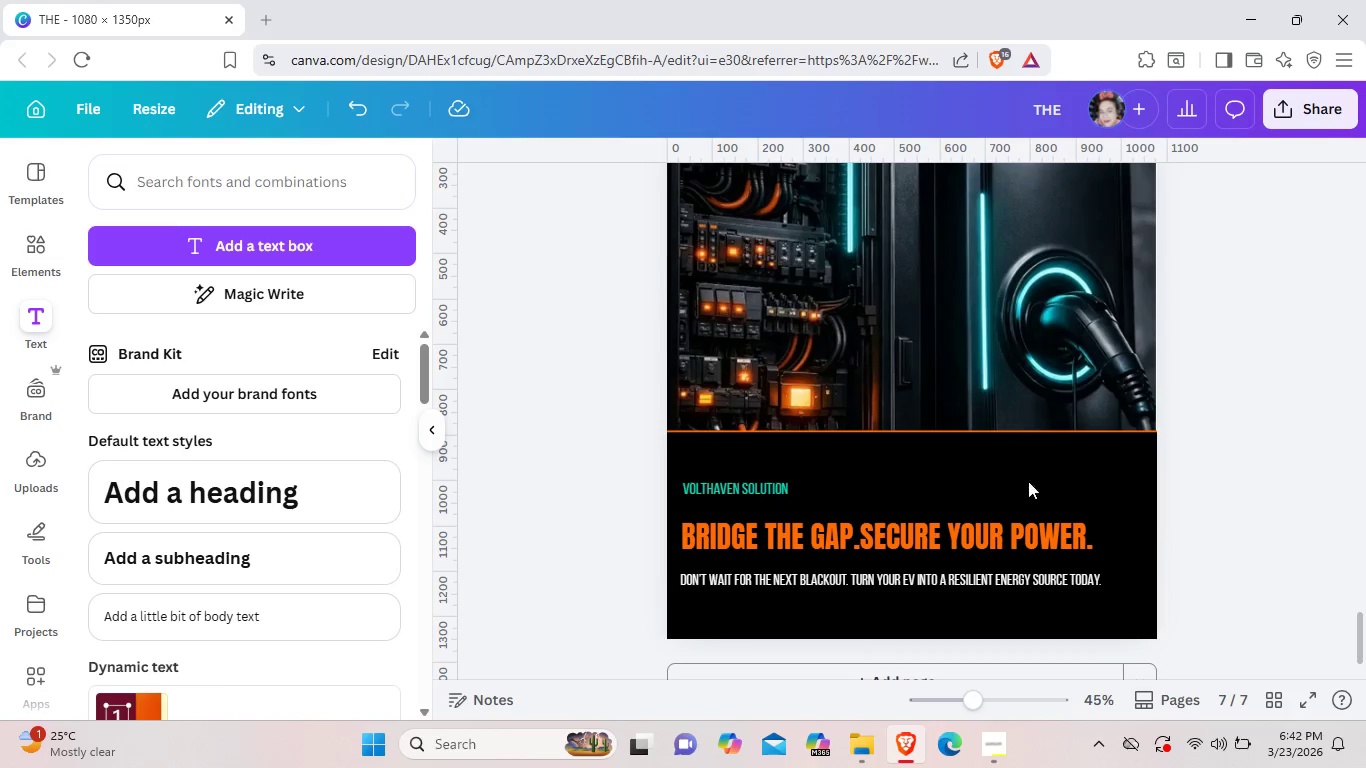 
scroll: coordinate [1320, 476], scroll_direction: down, amount: 2.0
 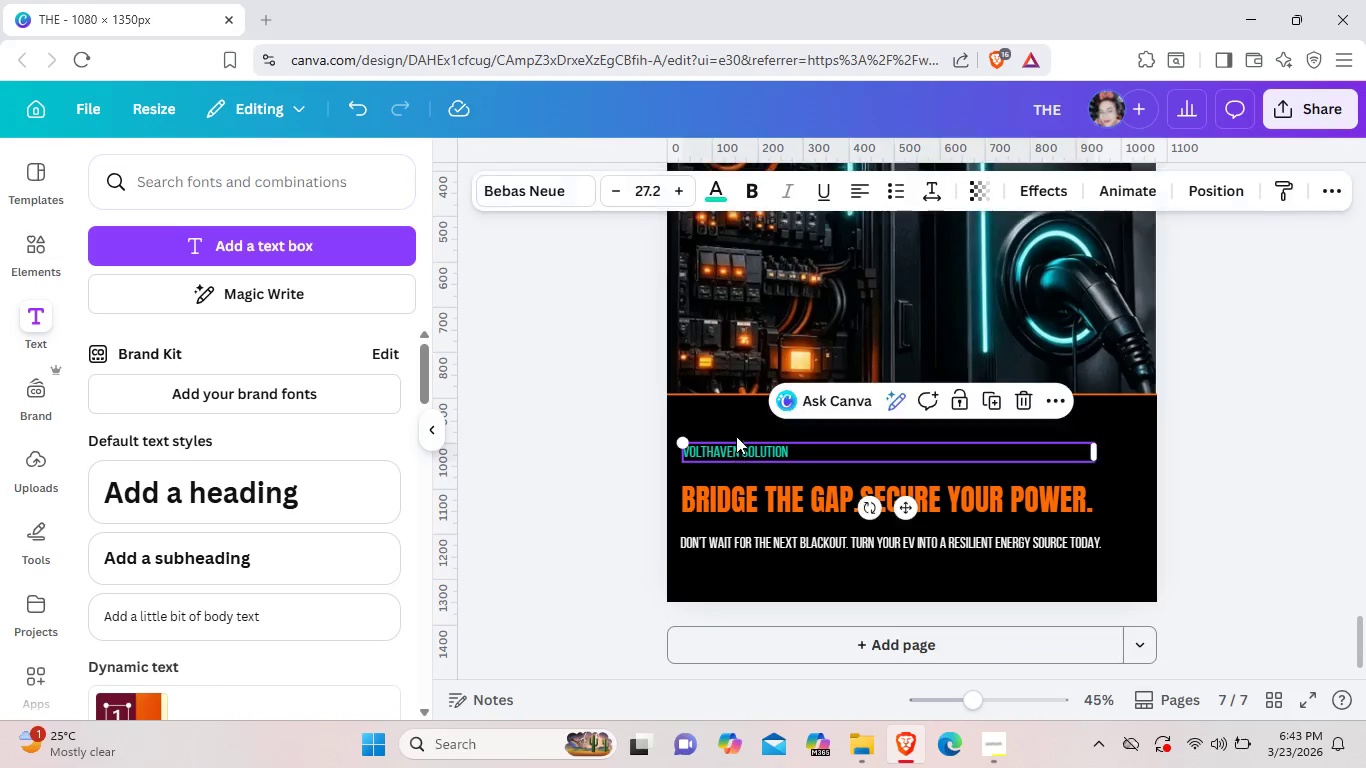 
left_click_drag(start_coordinate=[735, 453], to_coordinate=[736, 429])
 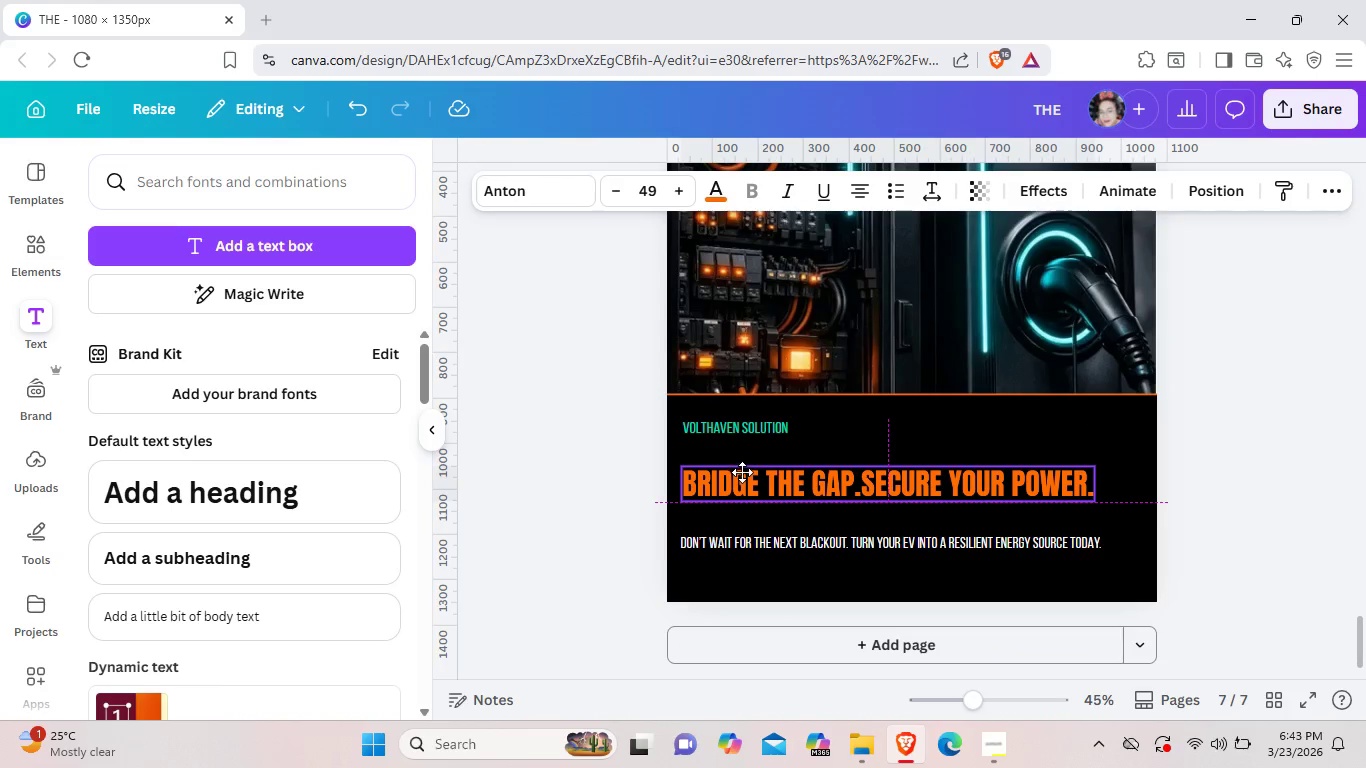 
left_click_drag(start_coordinate=[741, 489], to_coordinate=[742, 472])
 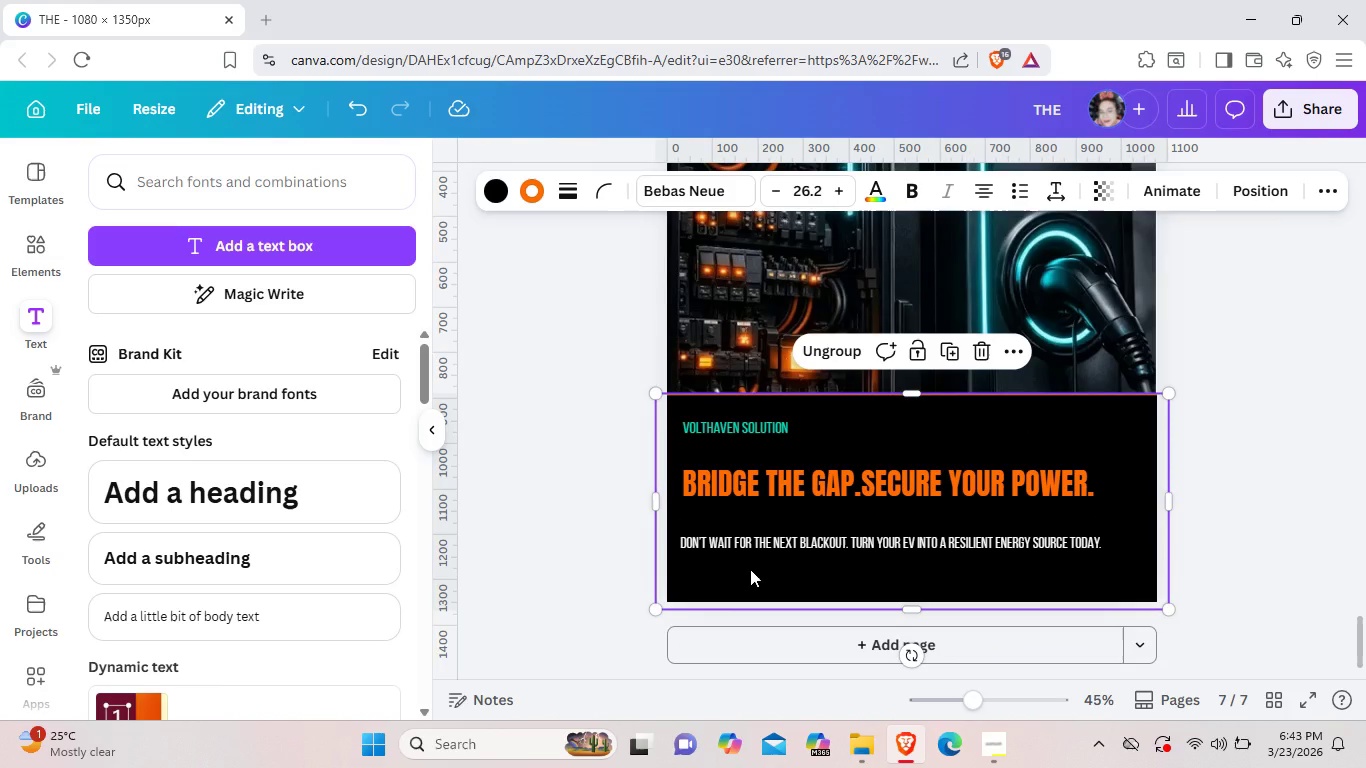 
left_click([750, 569])
 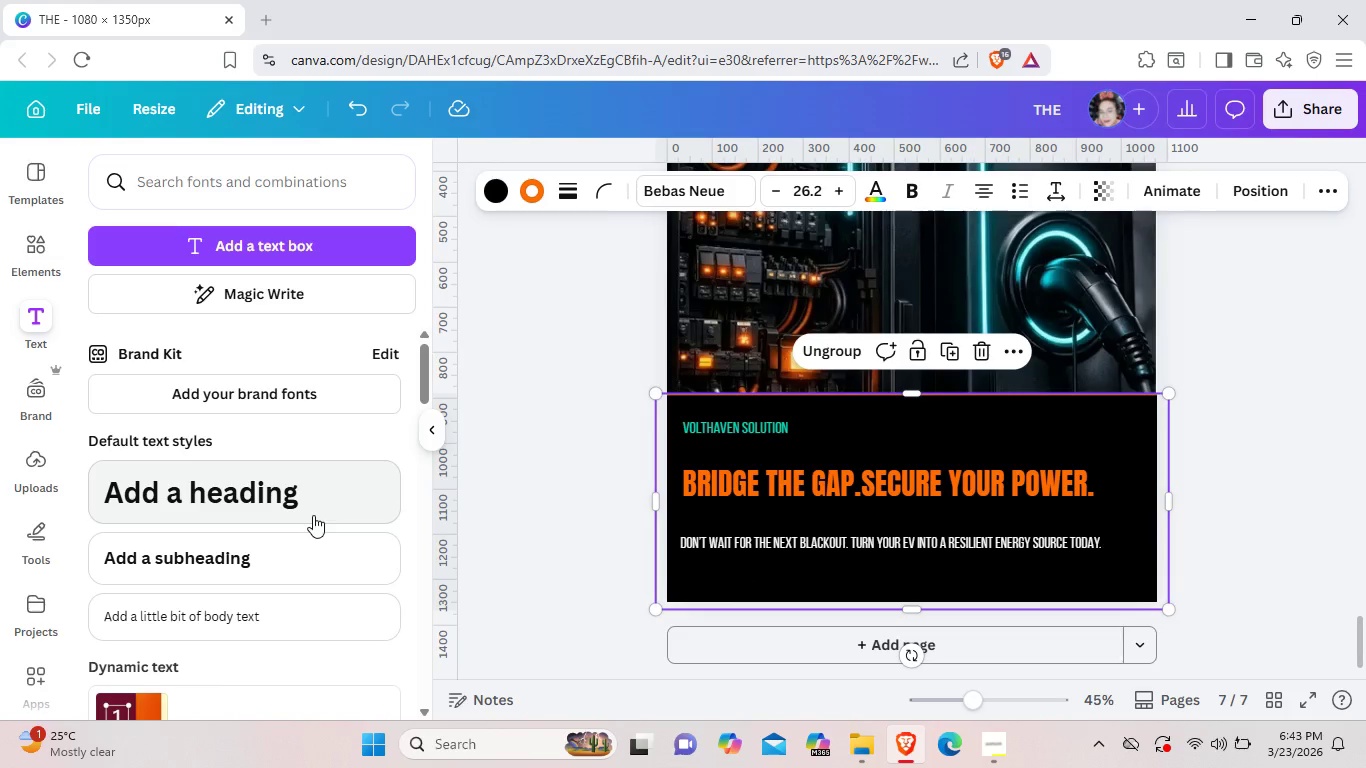 
wait(7.41)
 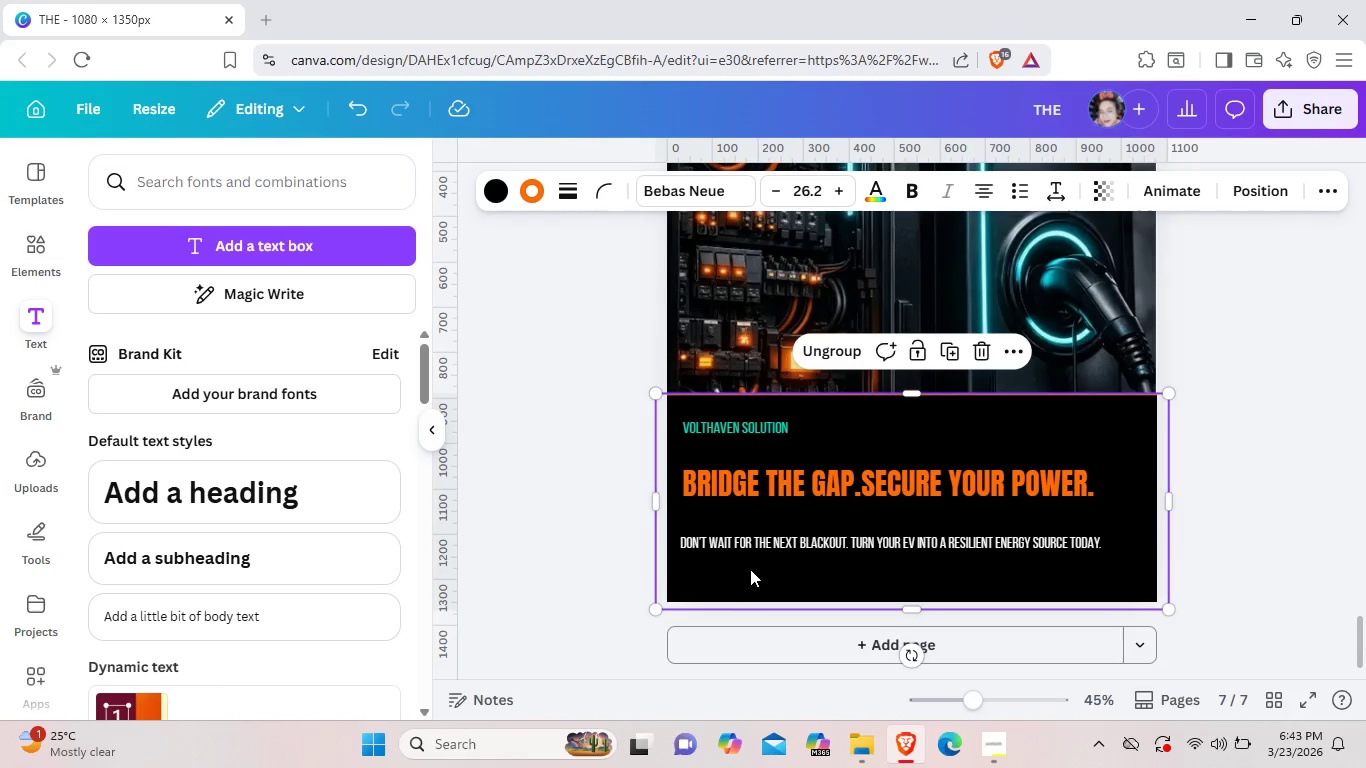 
left_click_drag(start_coordinate=[824, 545], to_coordinate=[822, 538])
 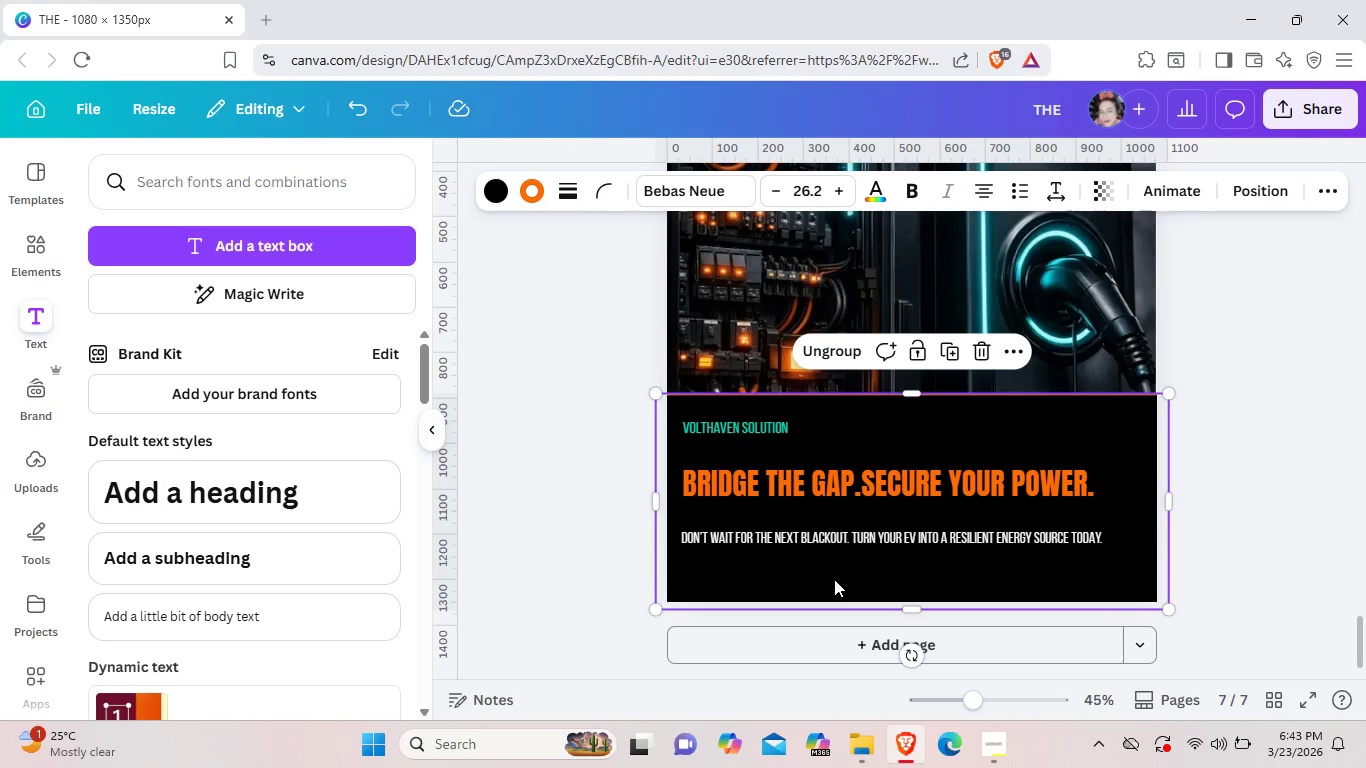 
left_click([834, 579])
 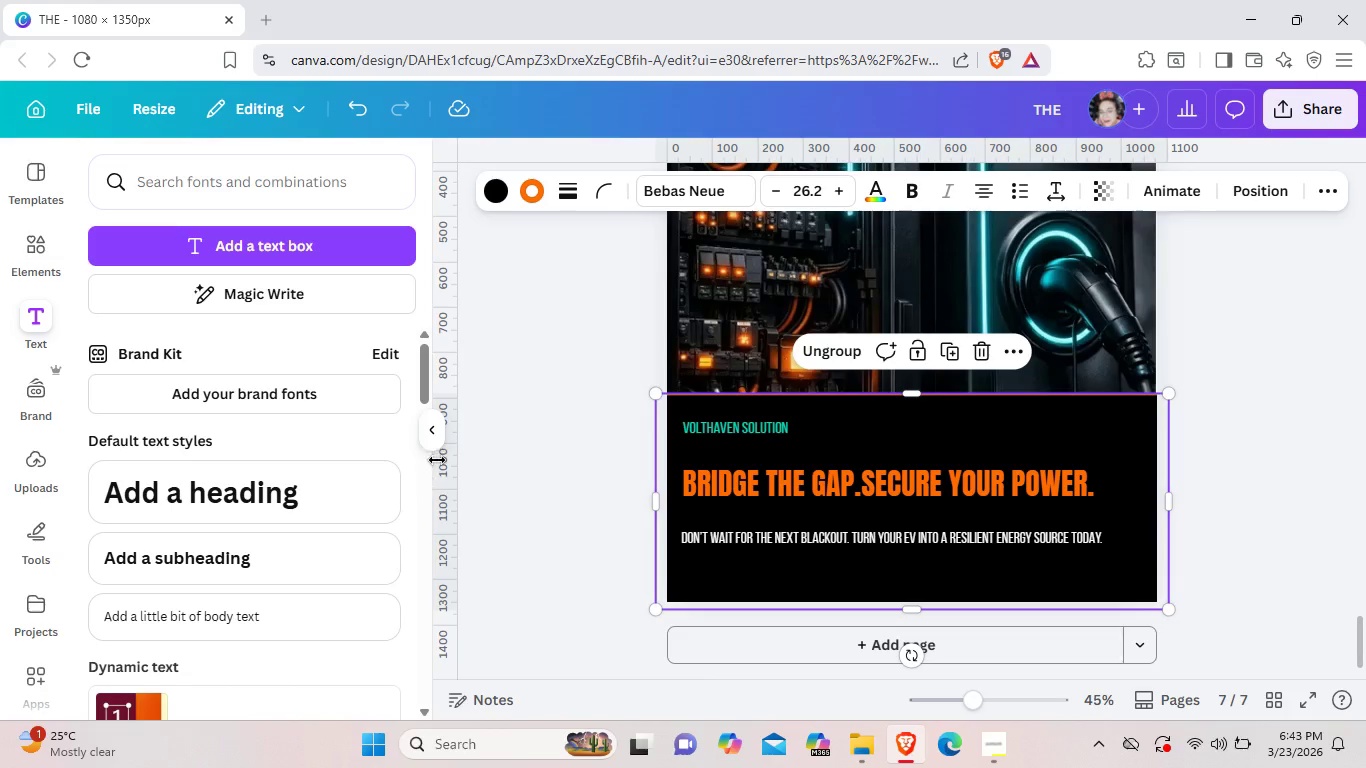 
wait(6.34)
 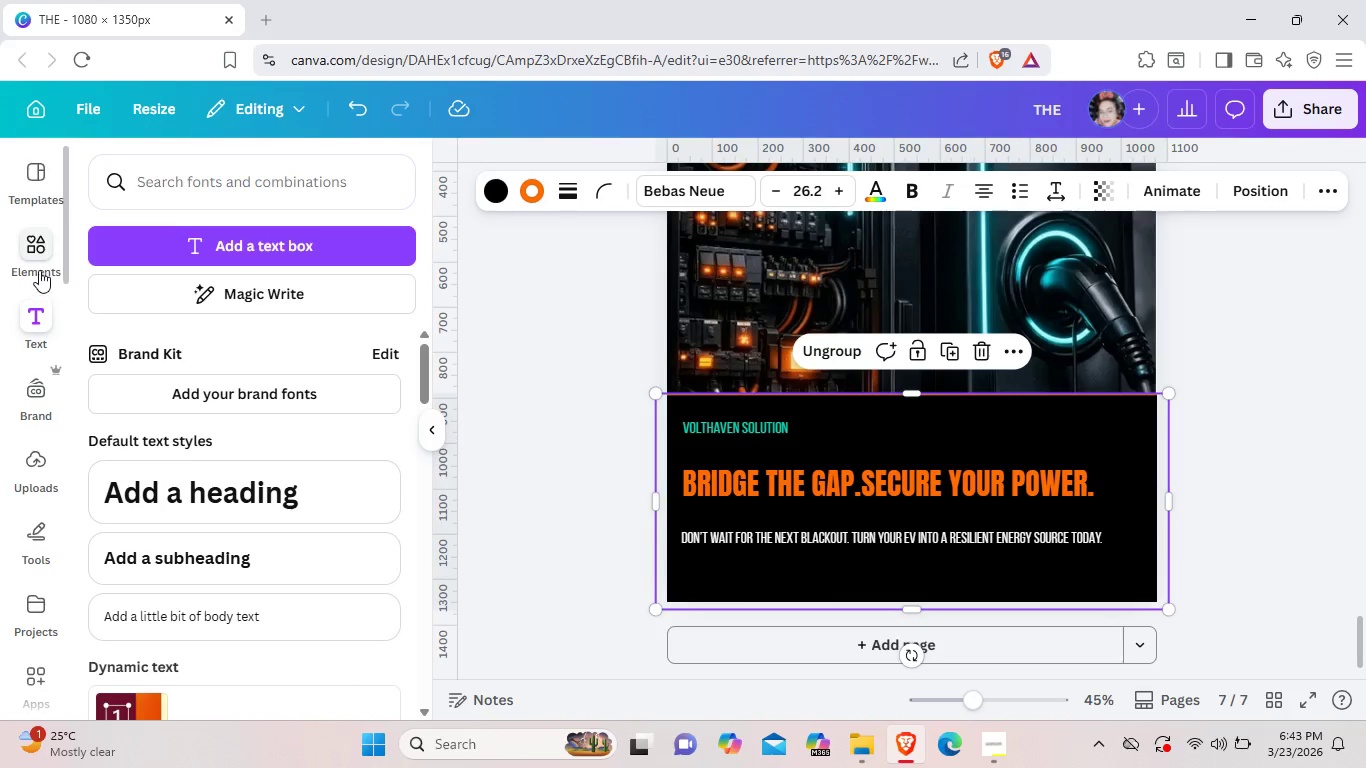 
left_click([33, 245])
 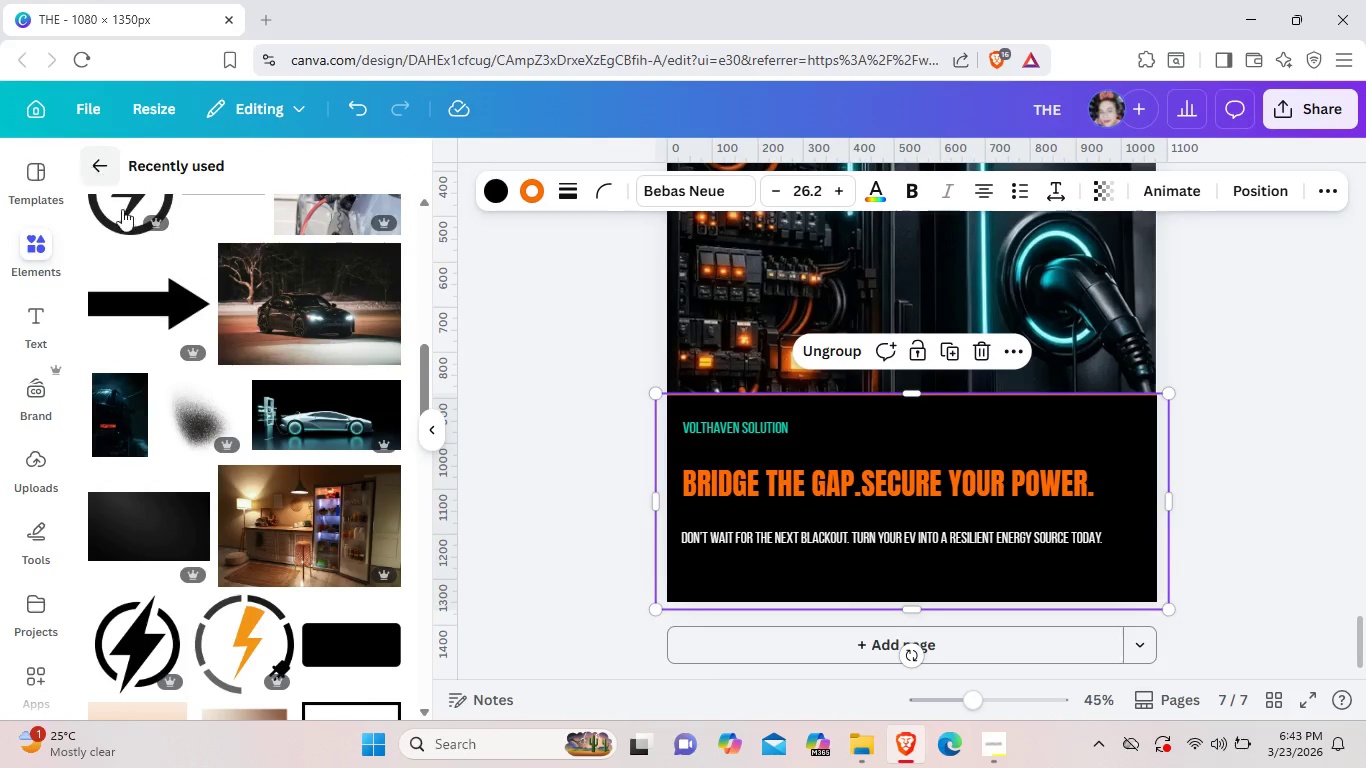 
scroll: coordinate [204, 429], scroll_direction: up, amount: 12.0
 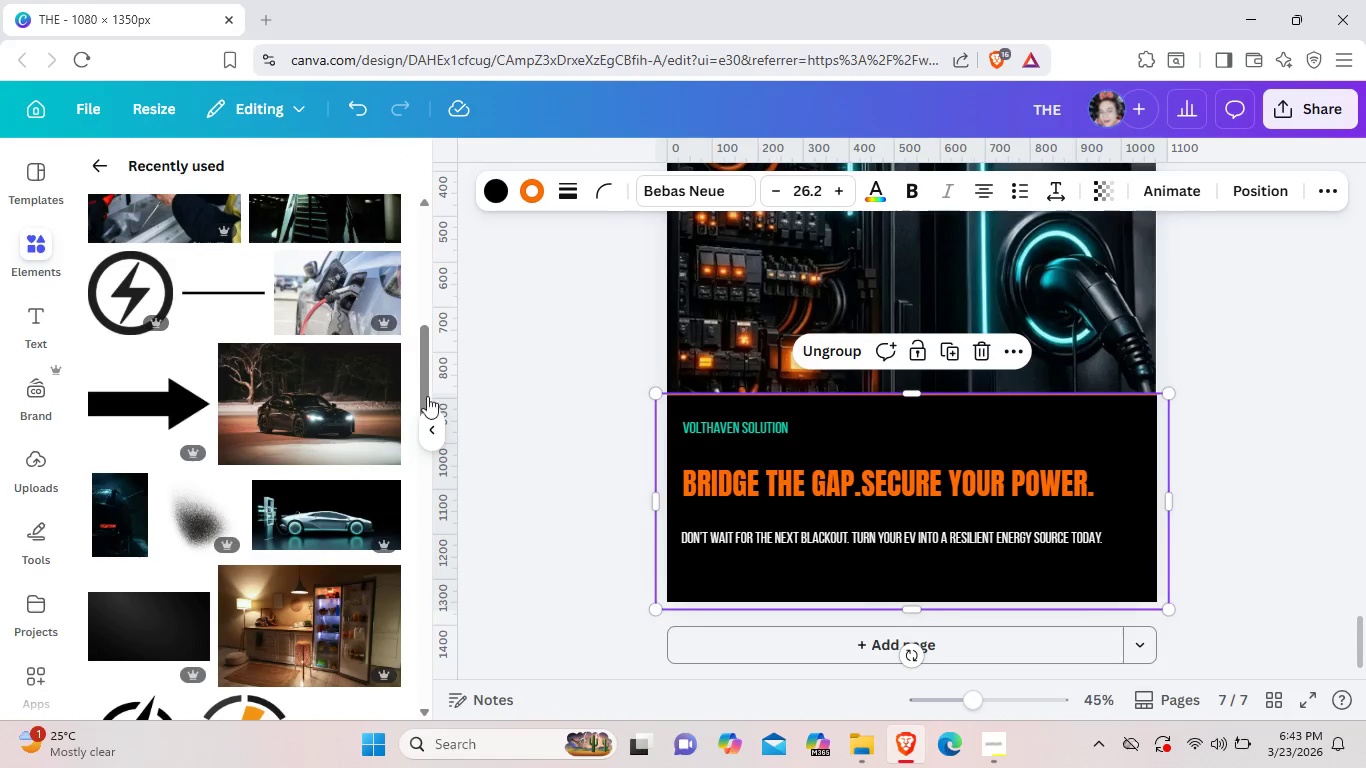 
left_click([221, 295])
 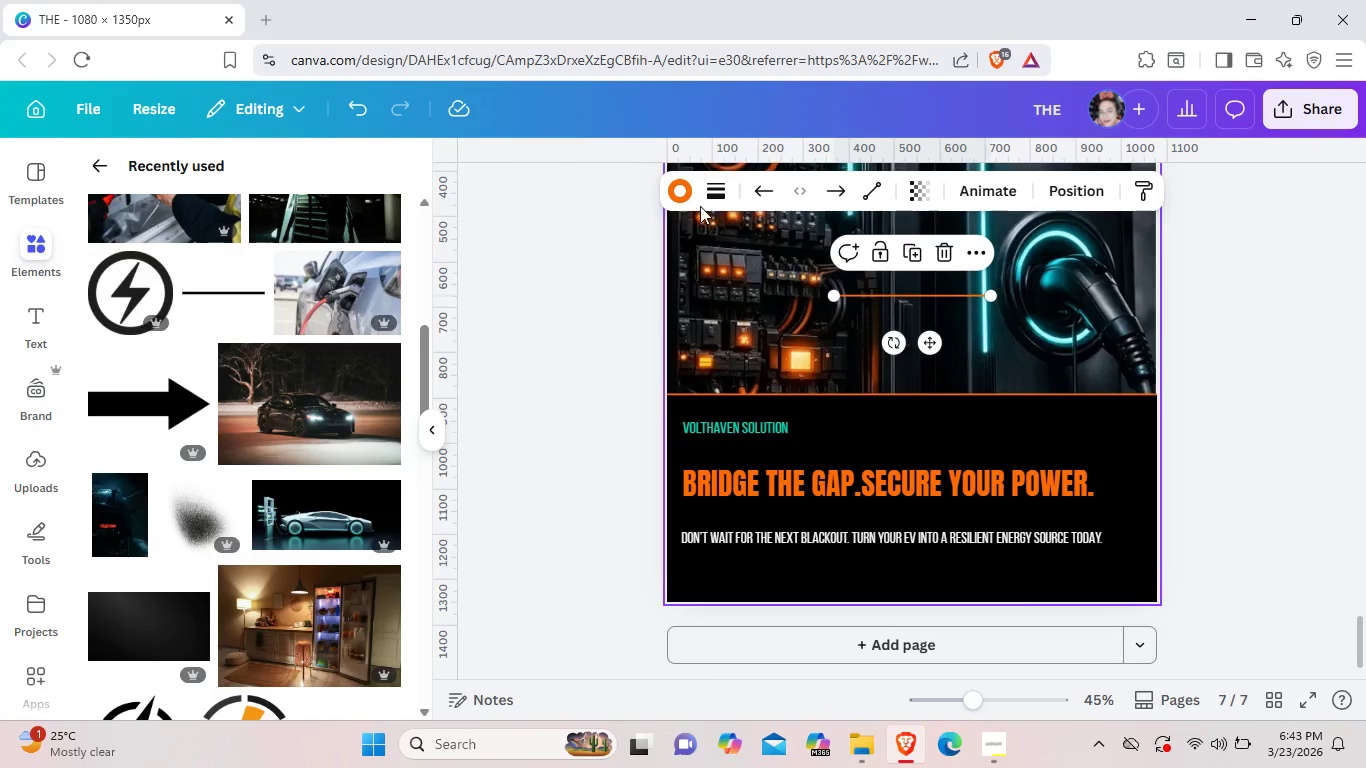 
left_click([689, 191])
 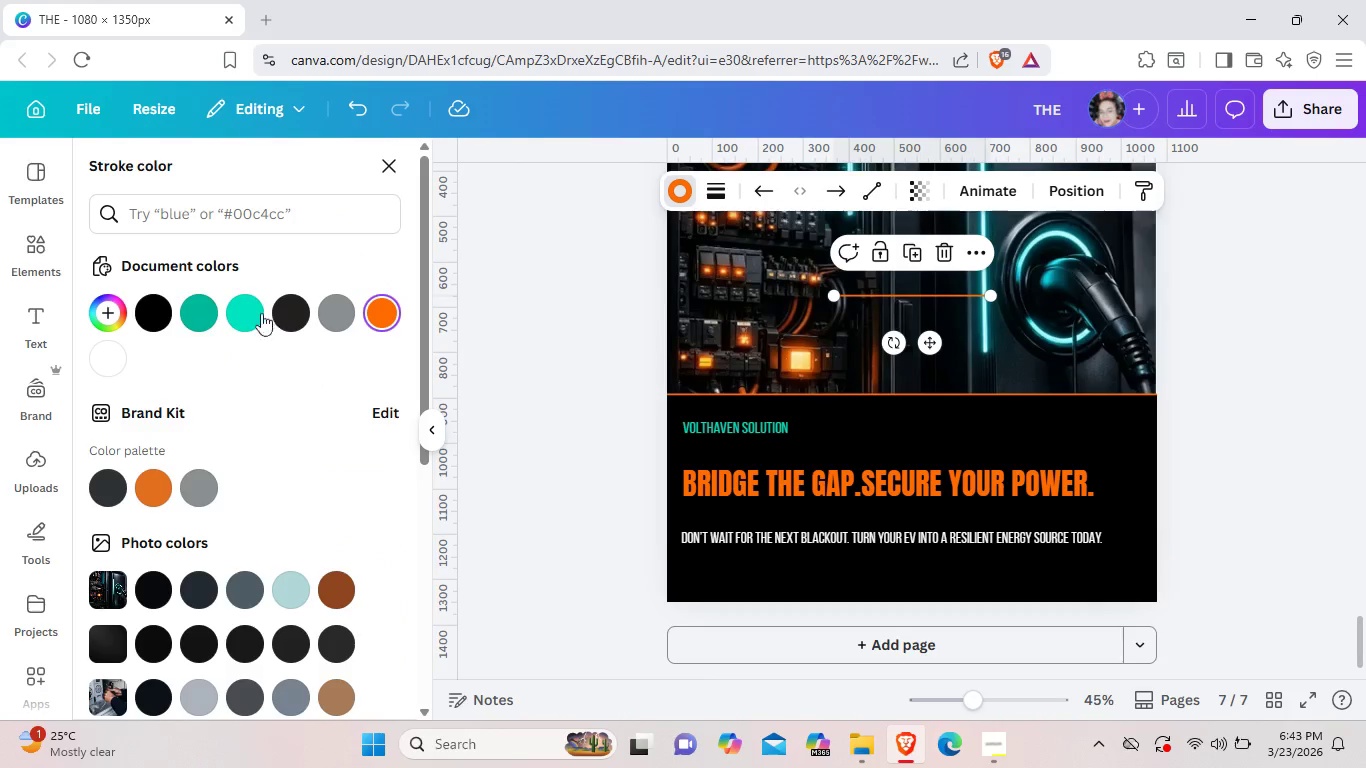 
left_click([246, 316])
 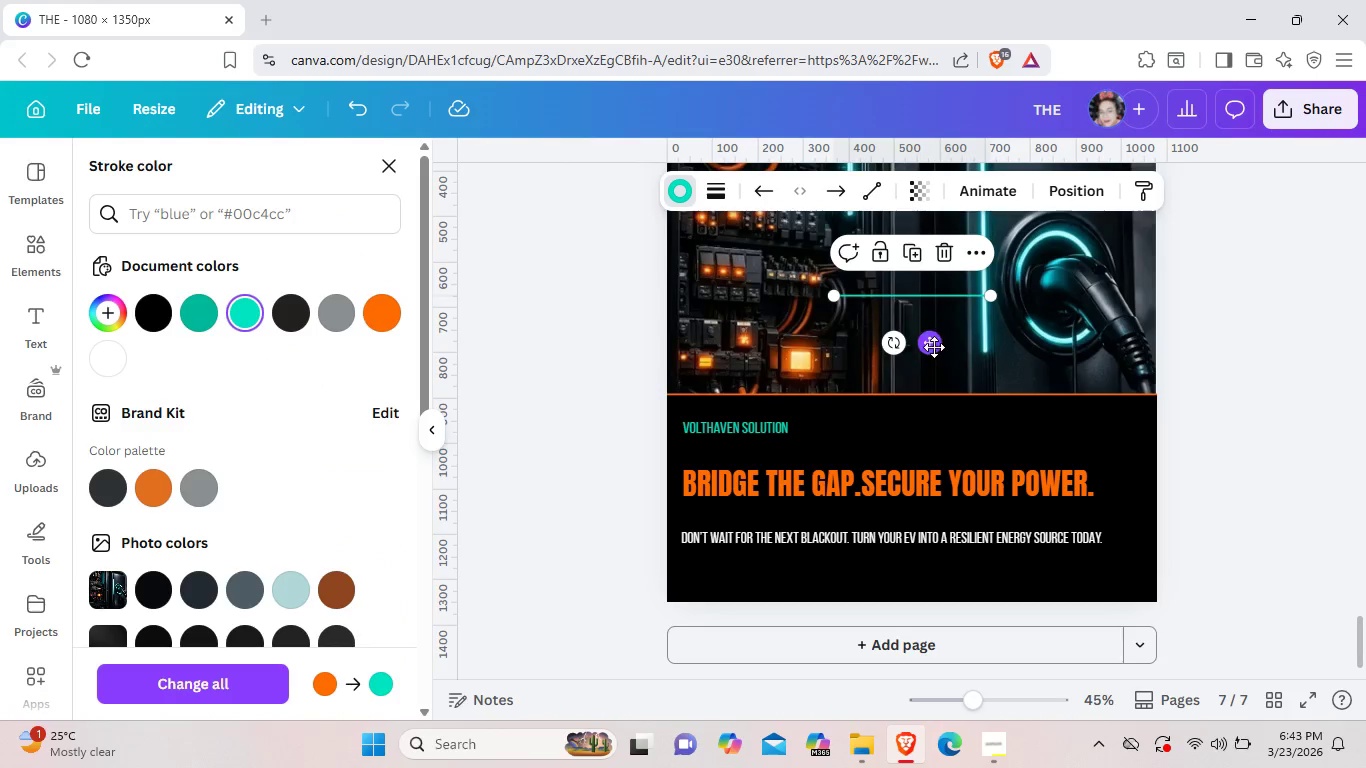 
left_click_drag(start_coordinate=[934, 347], to_coordinate=[788, 621])
 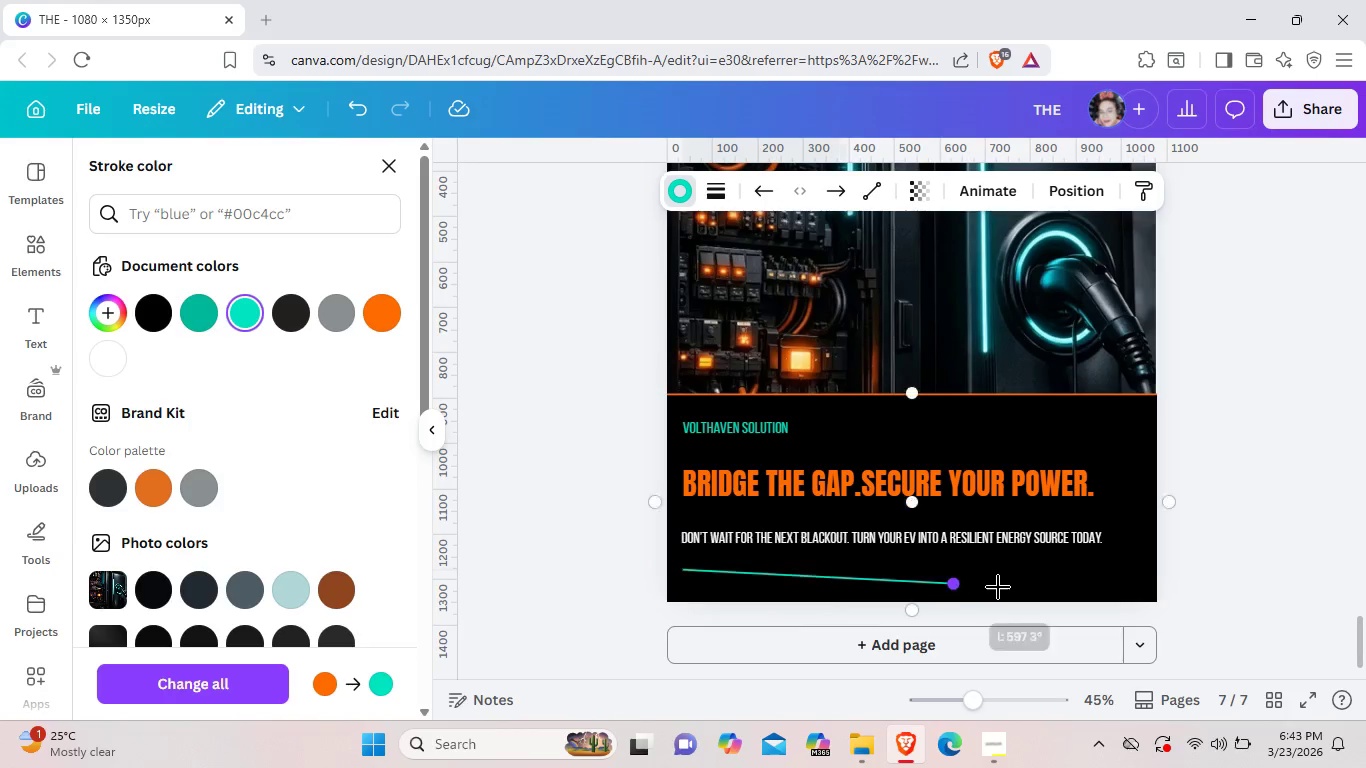 
left_click_drag(start_coordinate=[843, 573], to_coordinate=[1131, 574])
 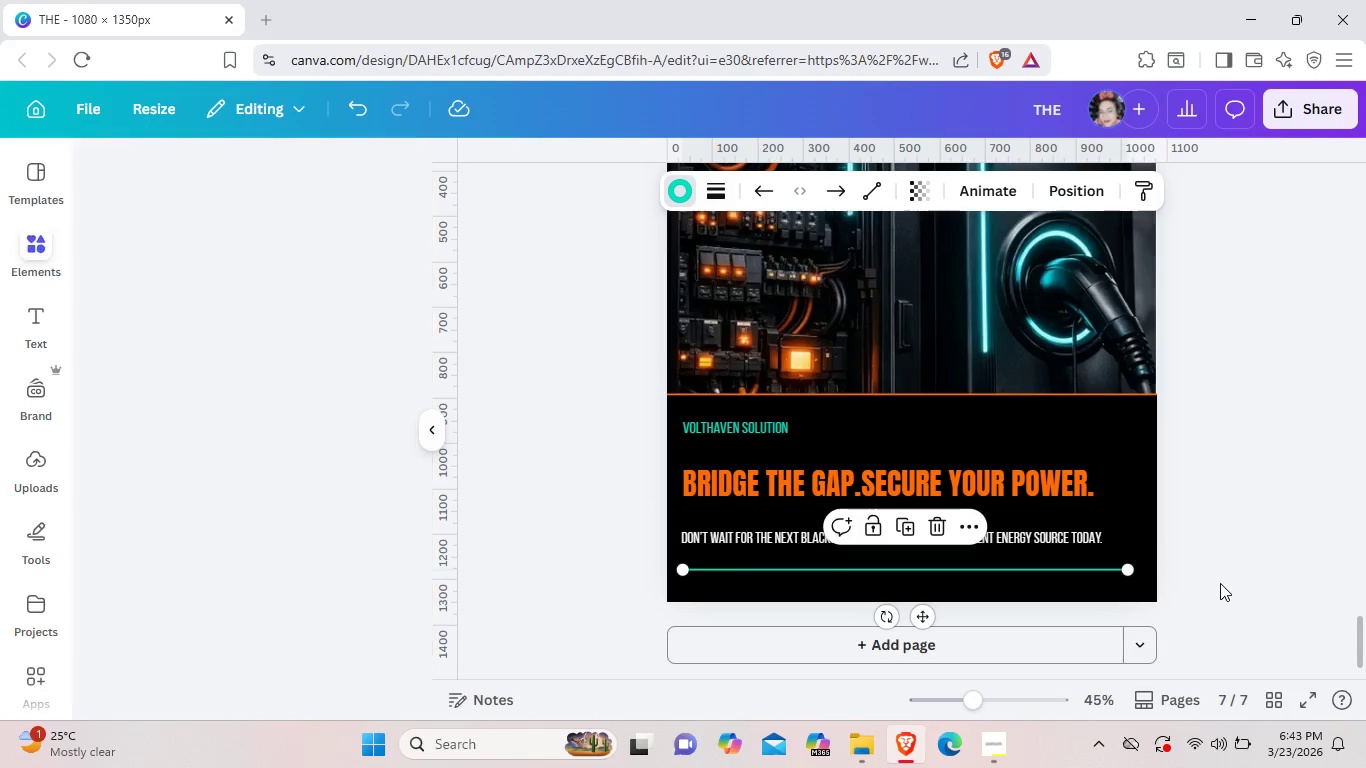 
left_click([1220, 583])
 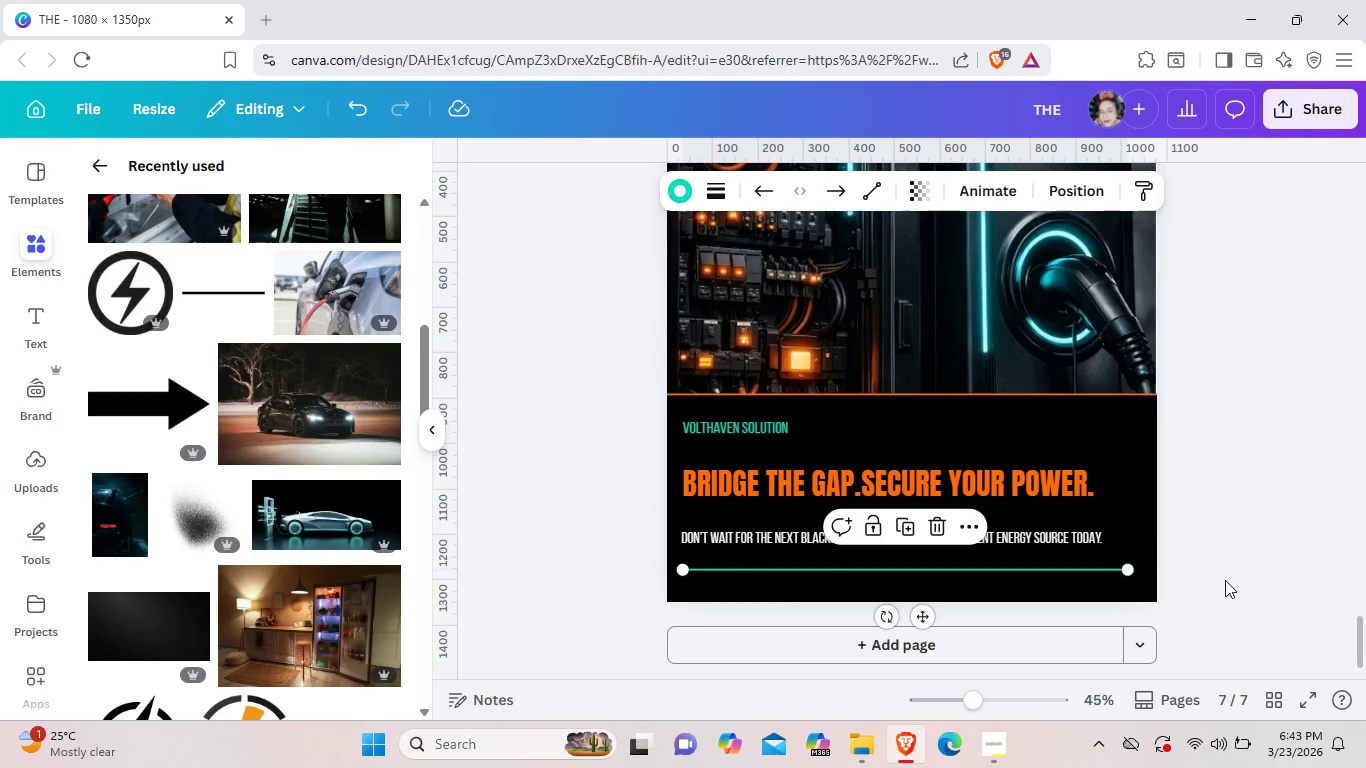 
left_click([1225, 580])
 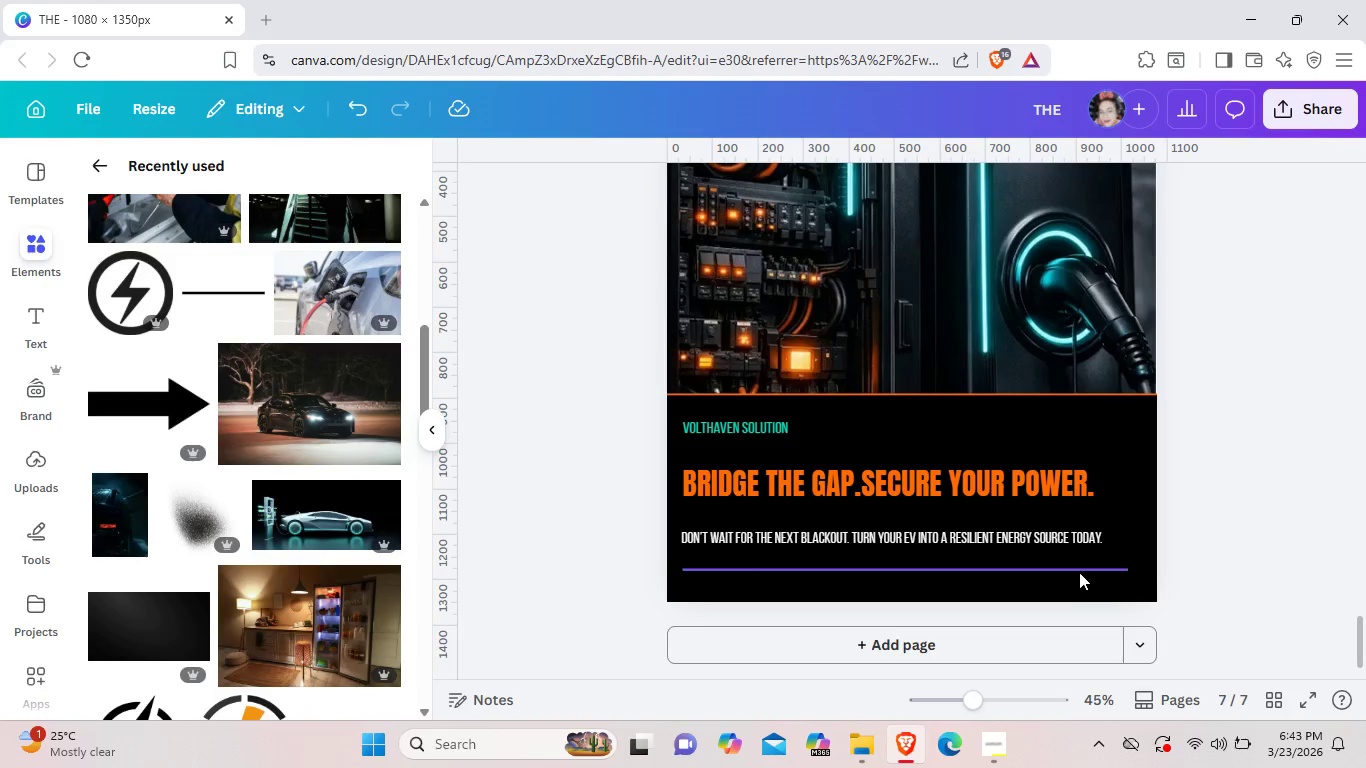 
left_click([1079, 572])
 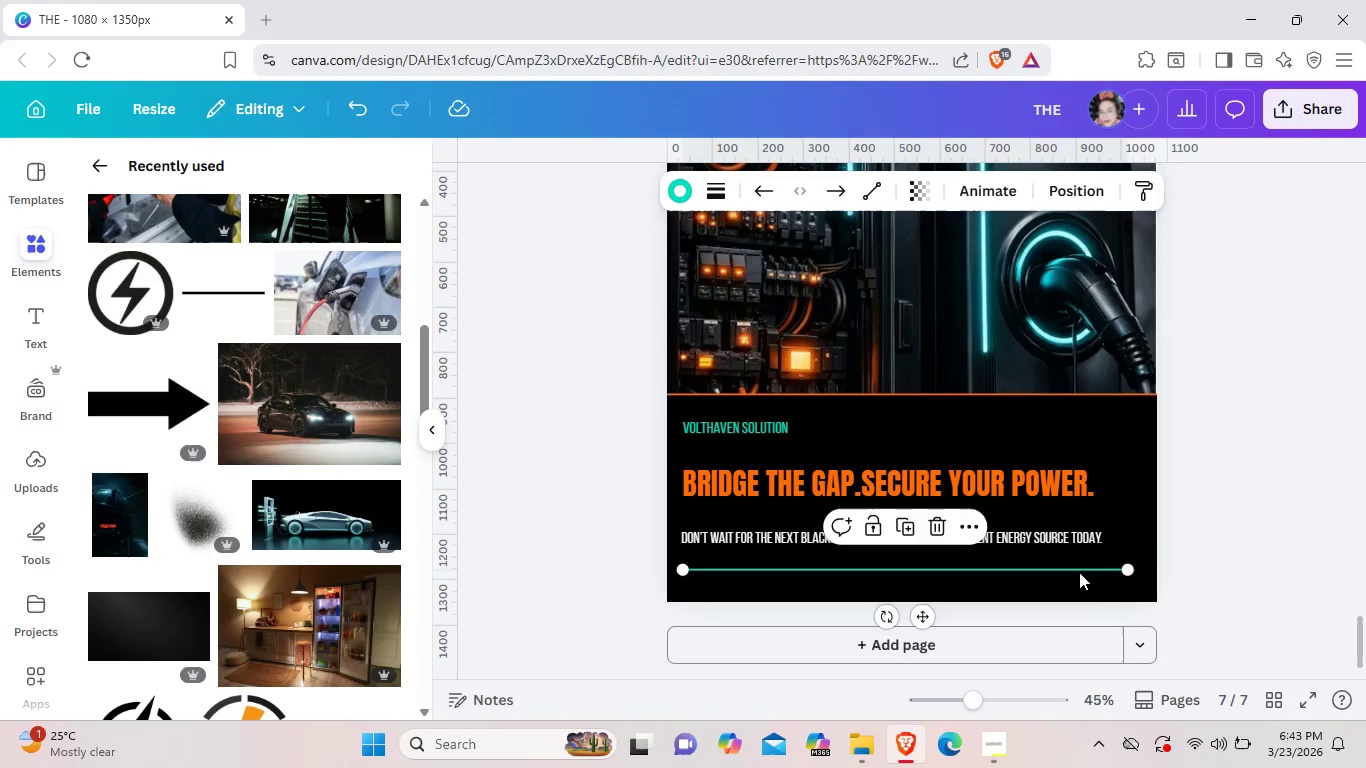 
key(ArrowUp)
 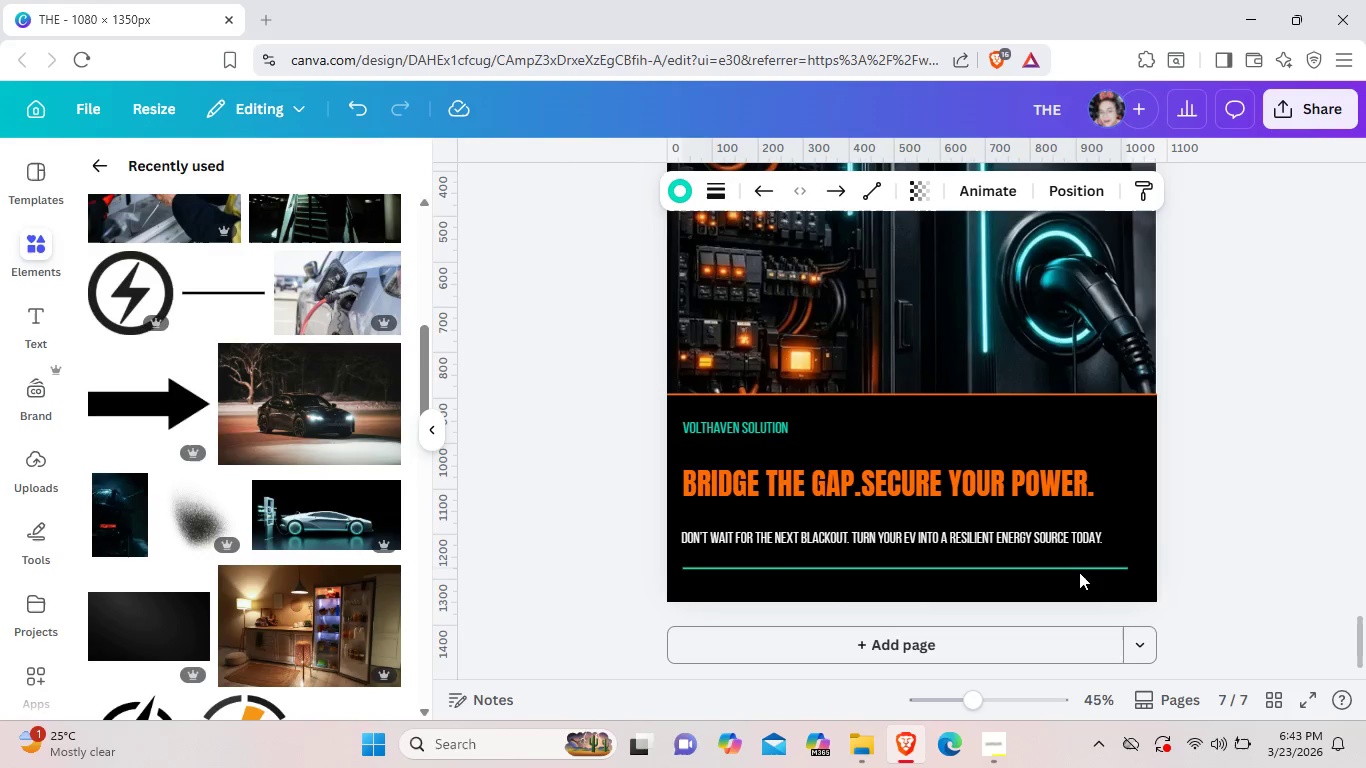 
key(ArrowUp)
 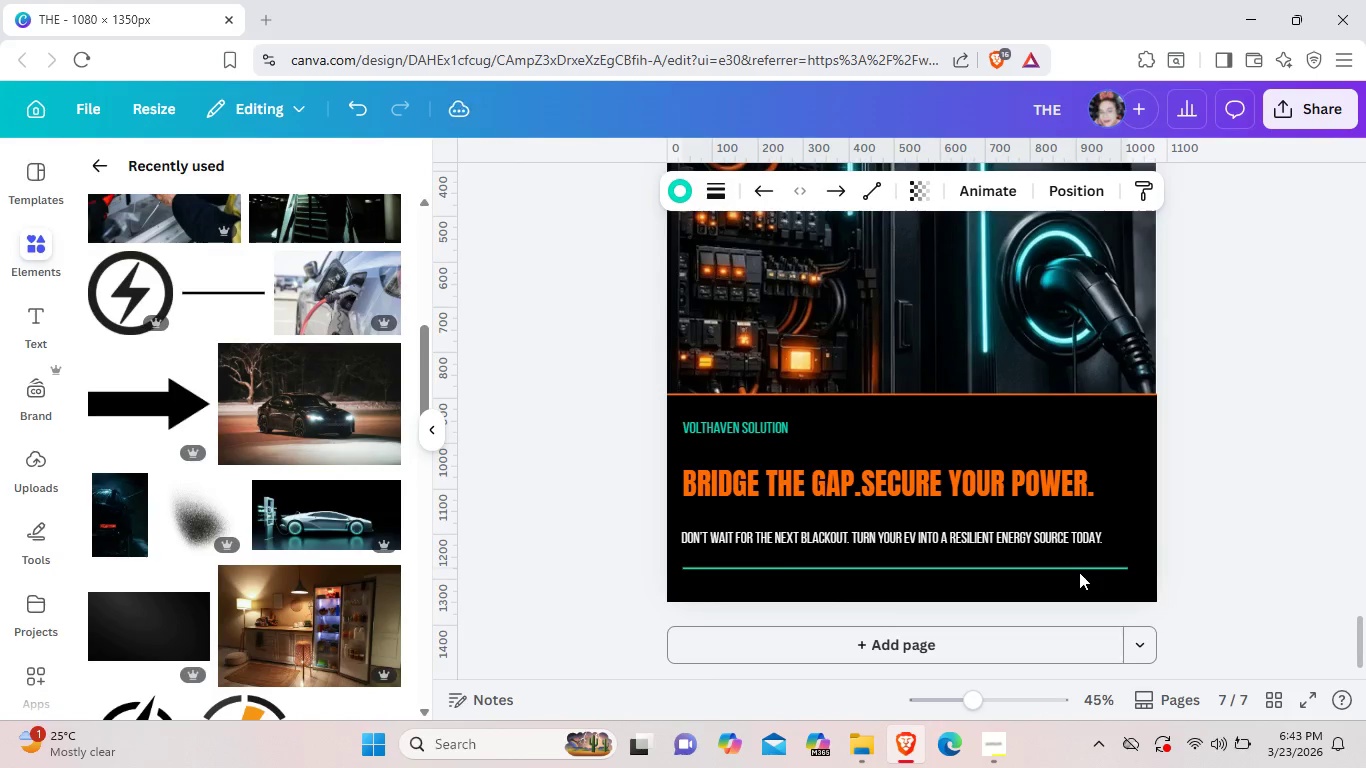 
key(ArrowUp)
 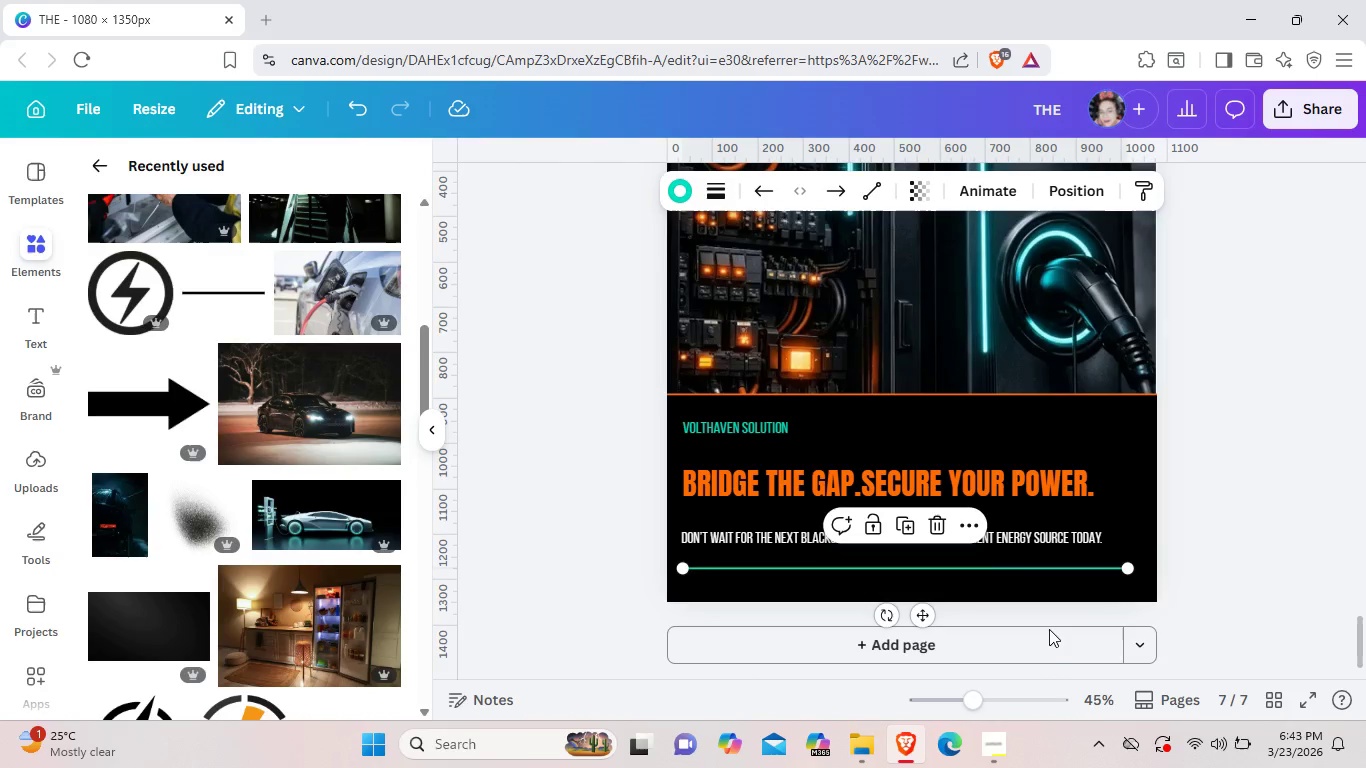 
wait(7.16)
 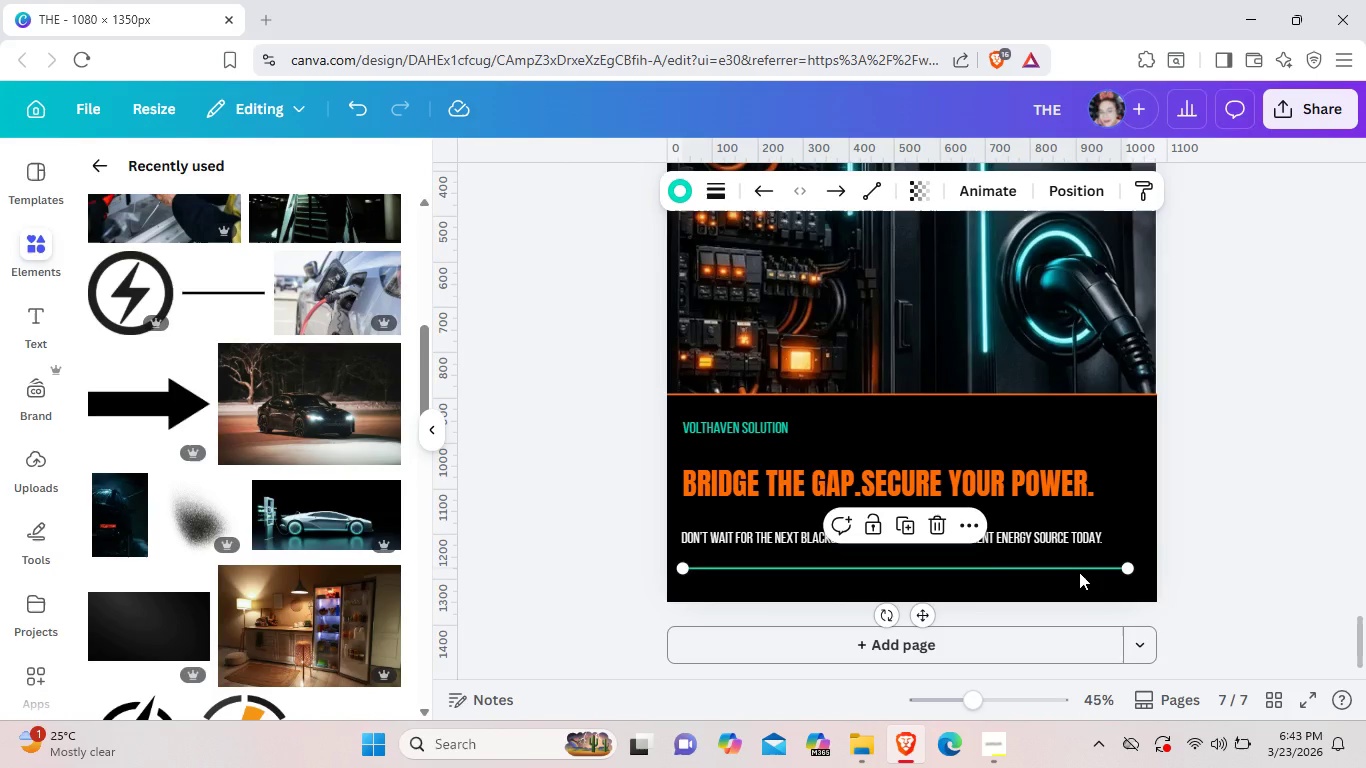 
left_click([985, 743])